 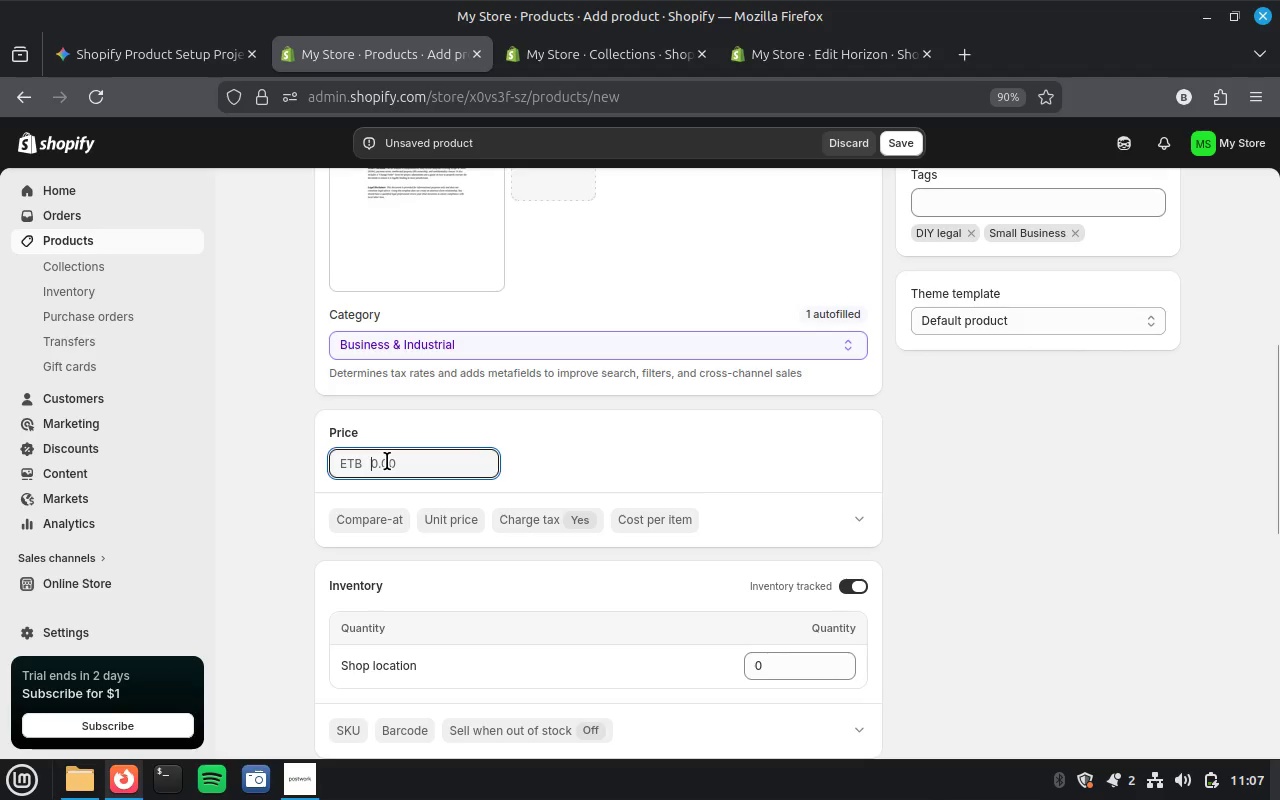 
type(250.00)
 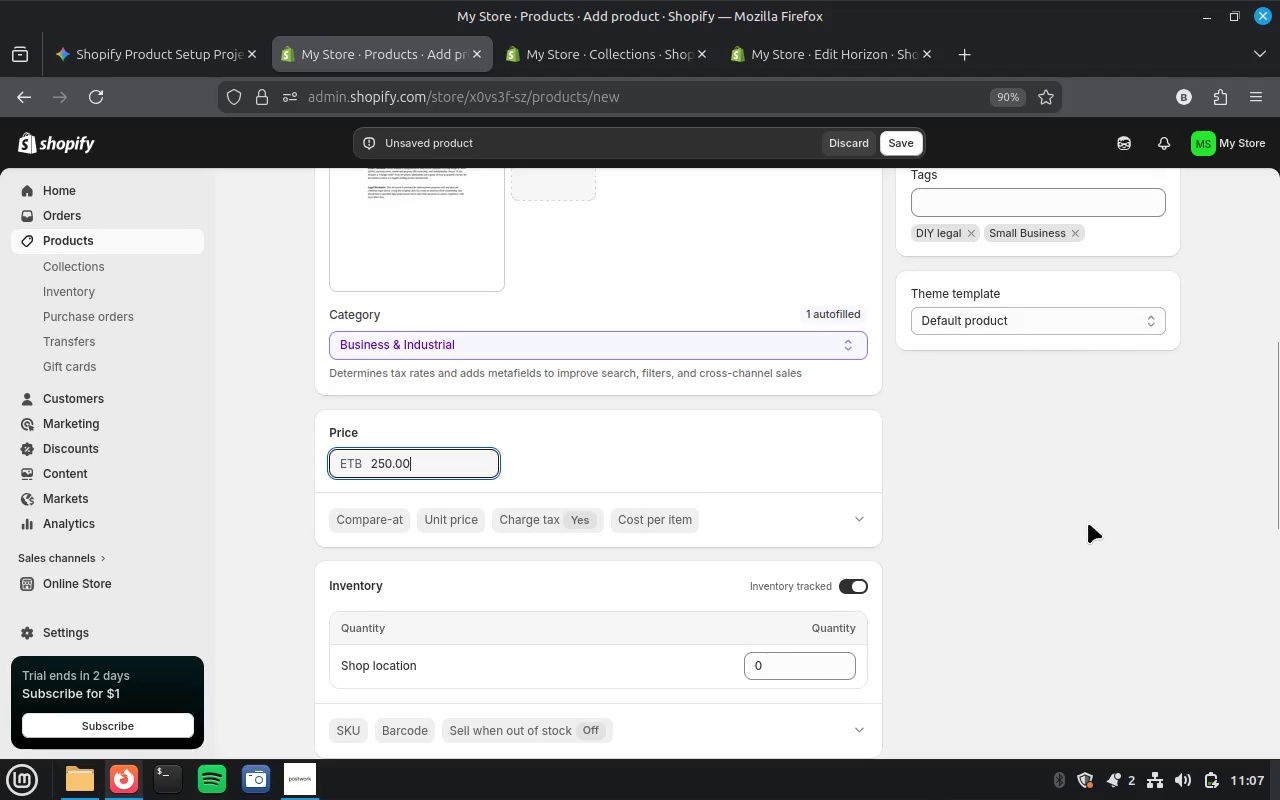 
left_click([991, 562])
 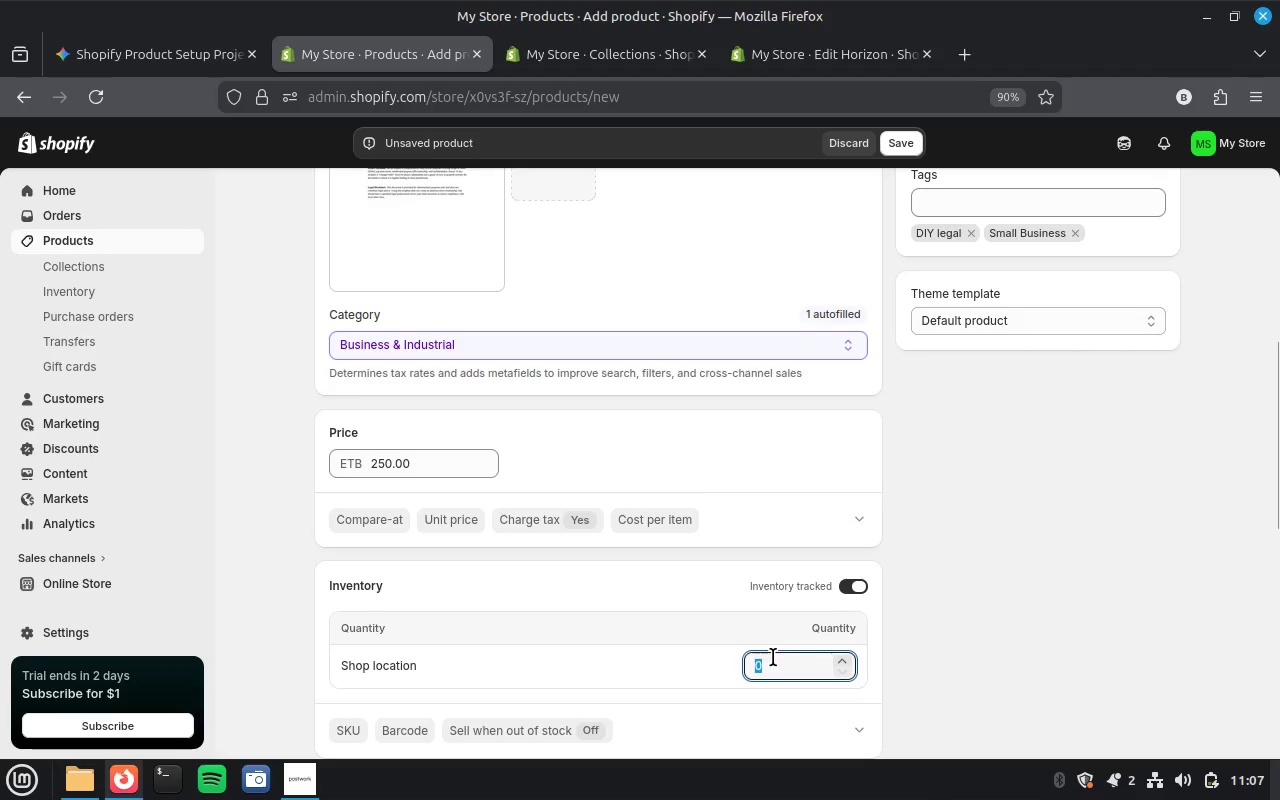 
type(100)
 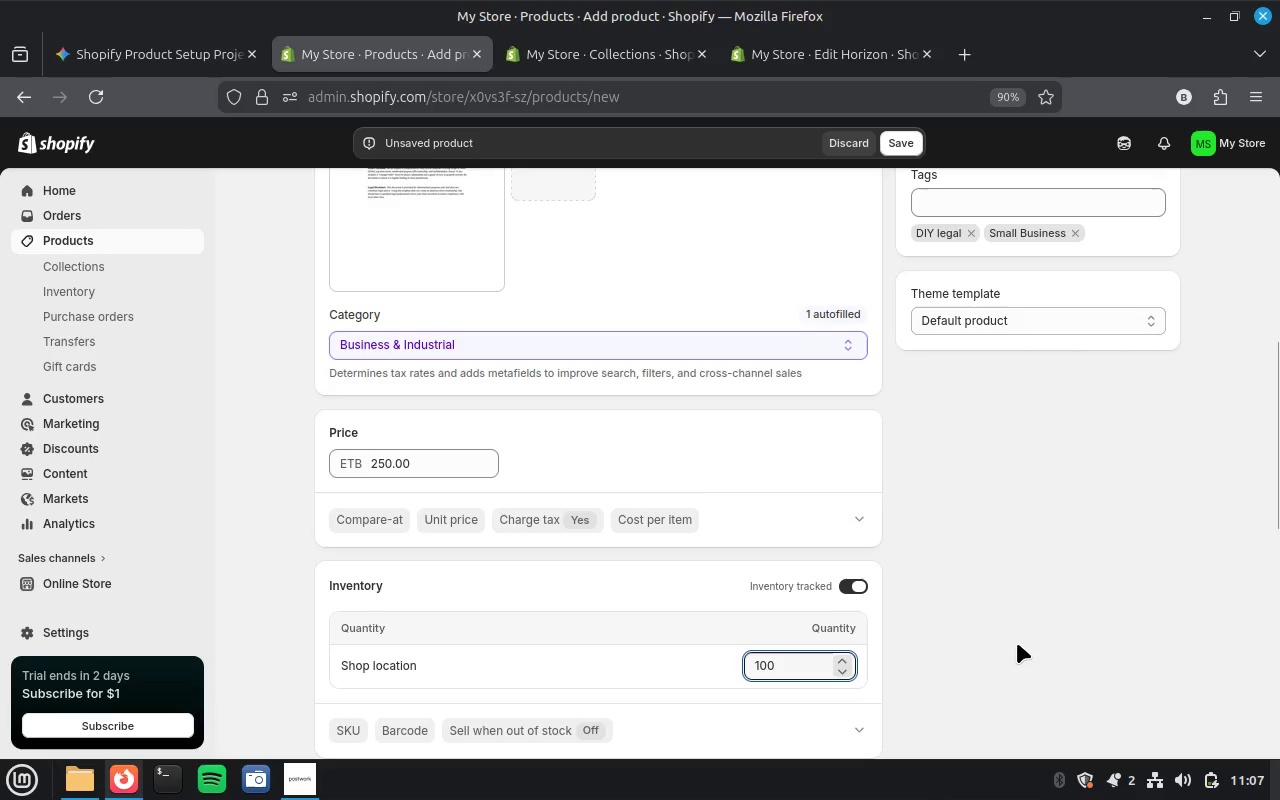 
scroll: coordinate [841, 644], scroll_direction: down, amount: 2.0
 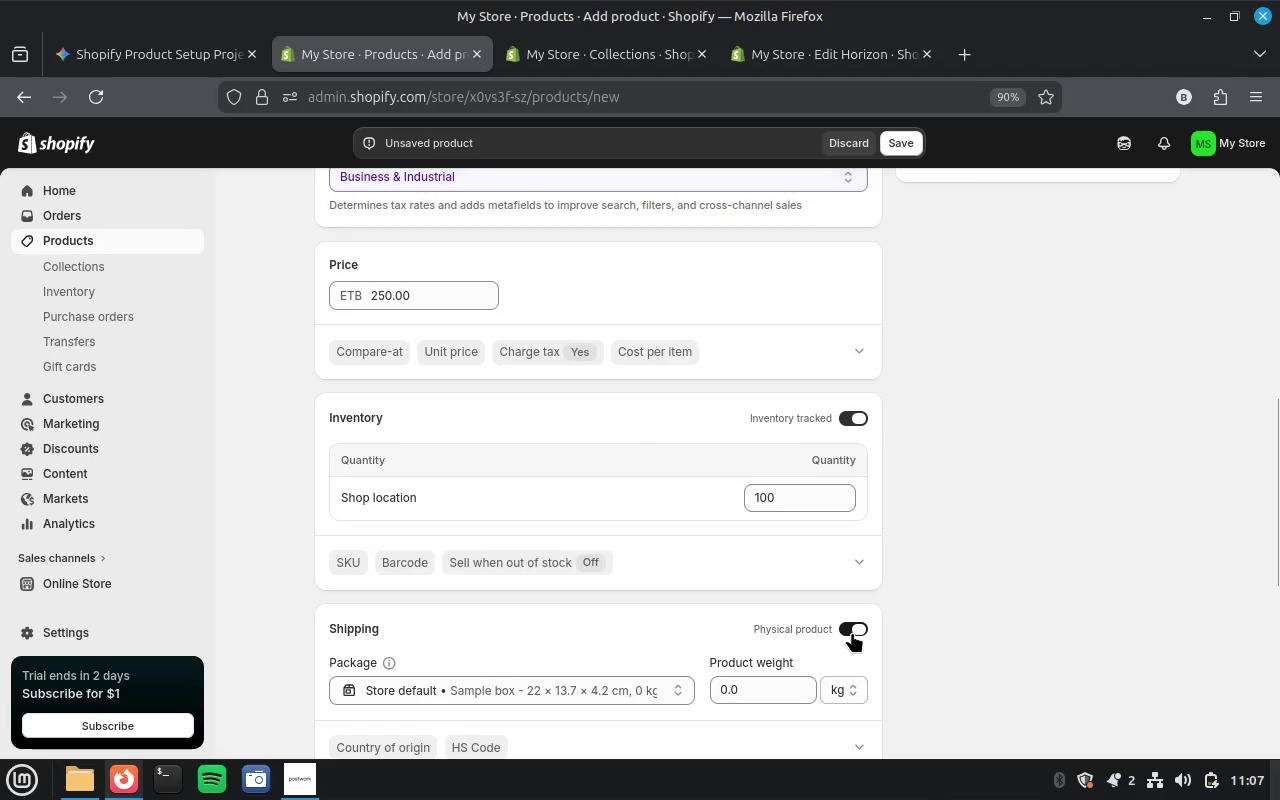 
left_click([852, 632])
 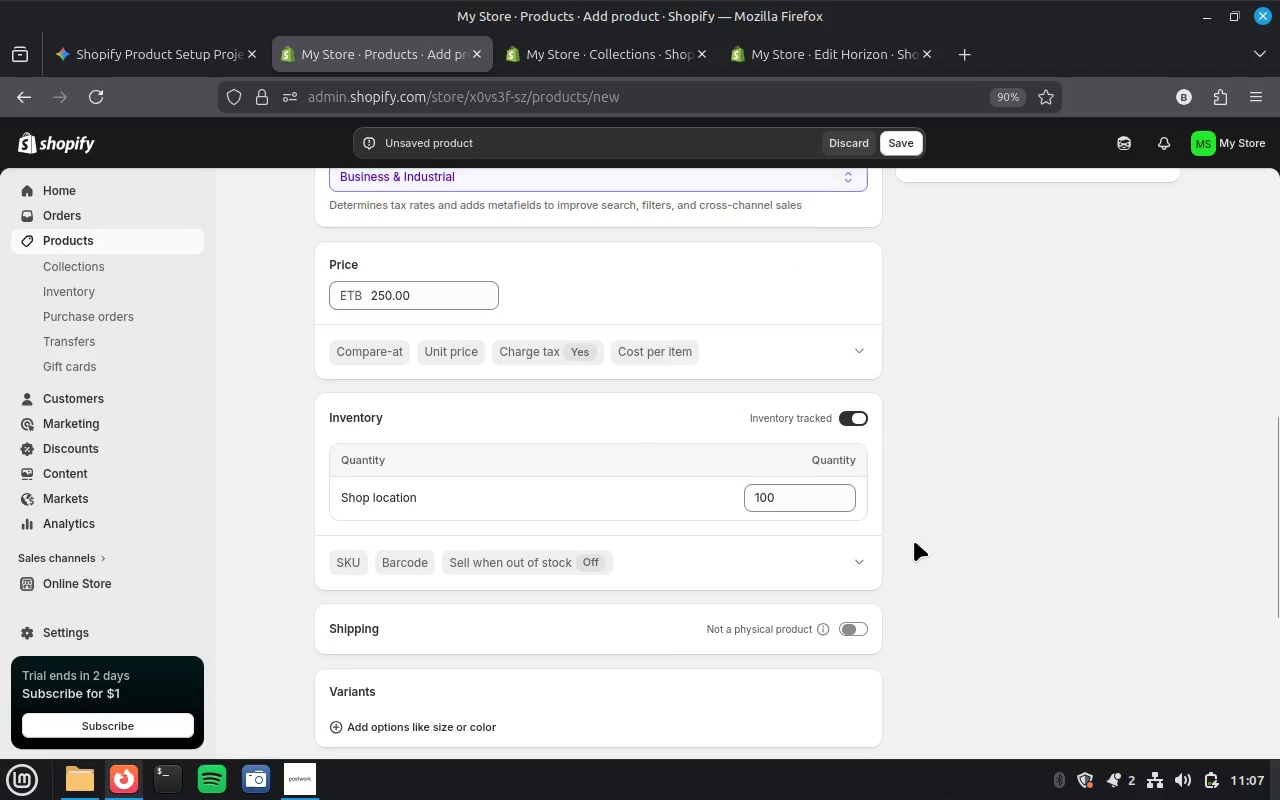 
scroll: coordinate [914, 541], scroll_direction: up, amount: 3.0
 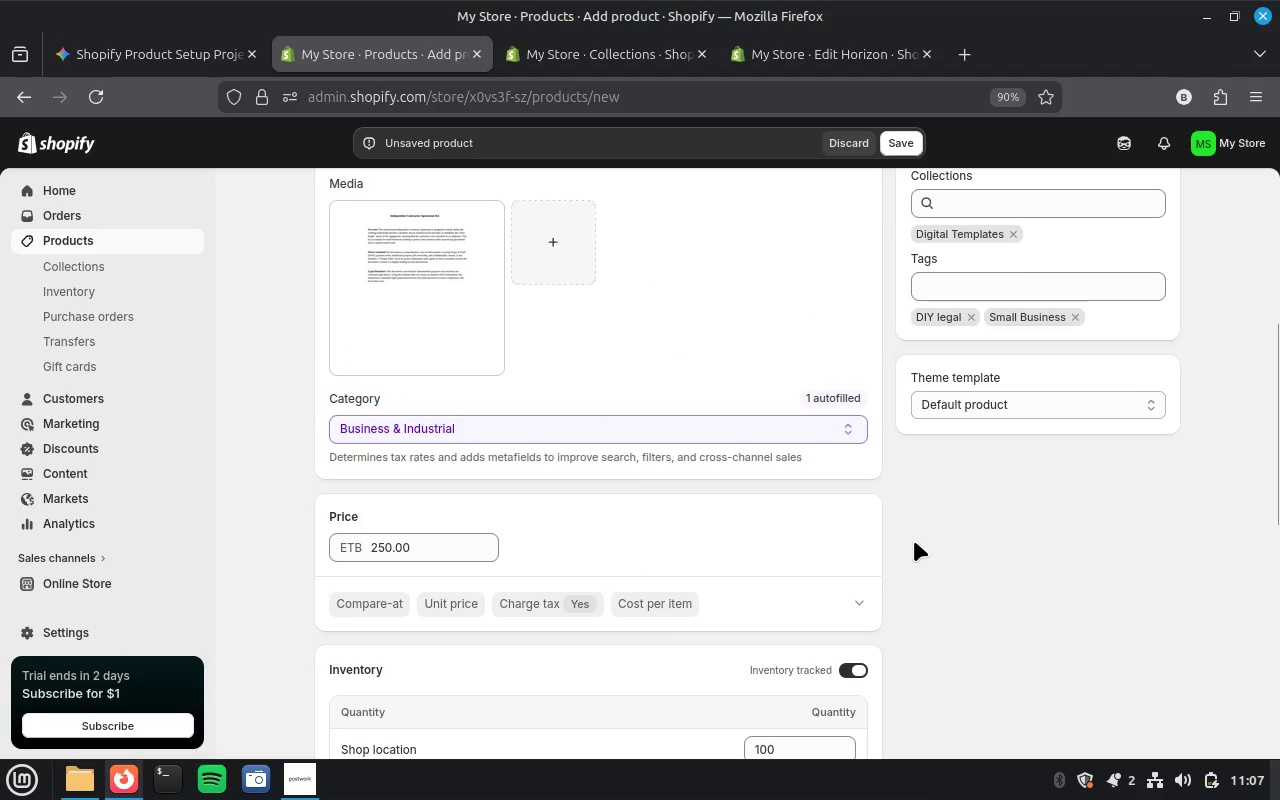 
scroll: coordinate [914, 541], scroll_direction: down, amount: 10.0
 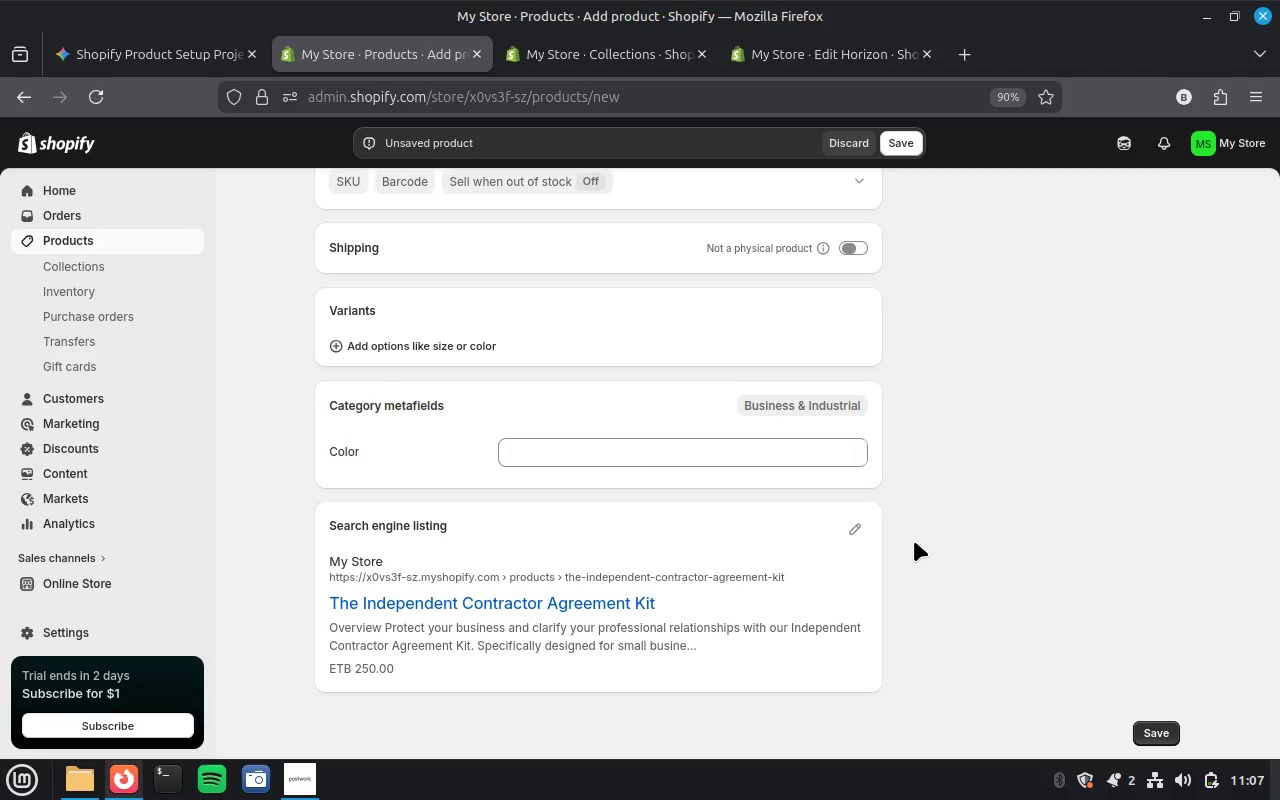 
scroll: coordinate [914, 541], scroll_direction: up, amount: 10.0
 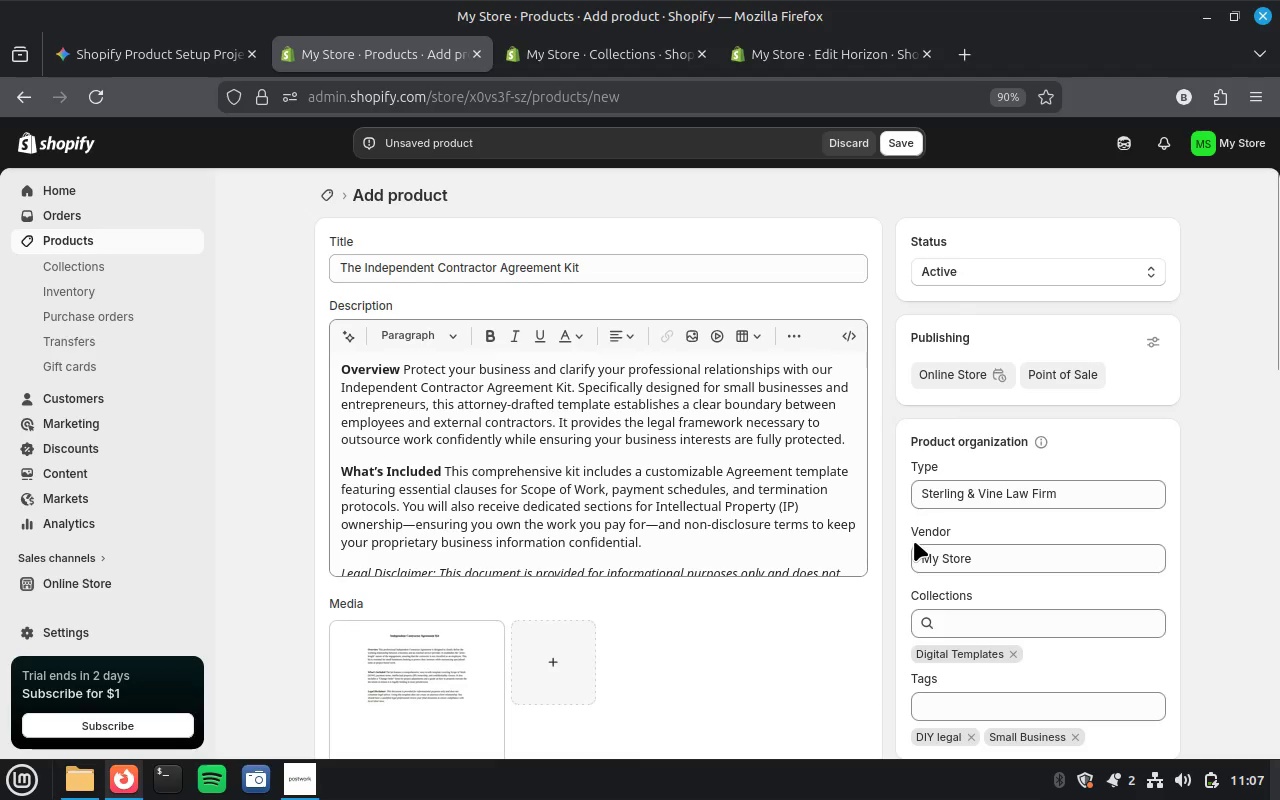 
scroll: coordinate [914, 541], scroll_direction: down, amount: 16.0
 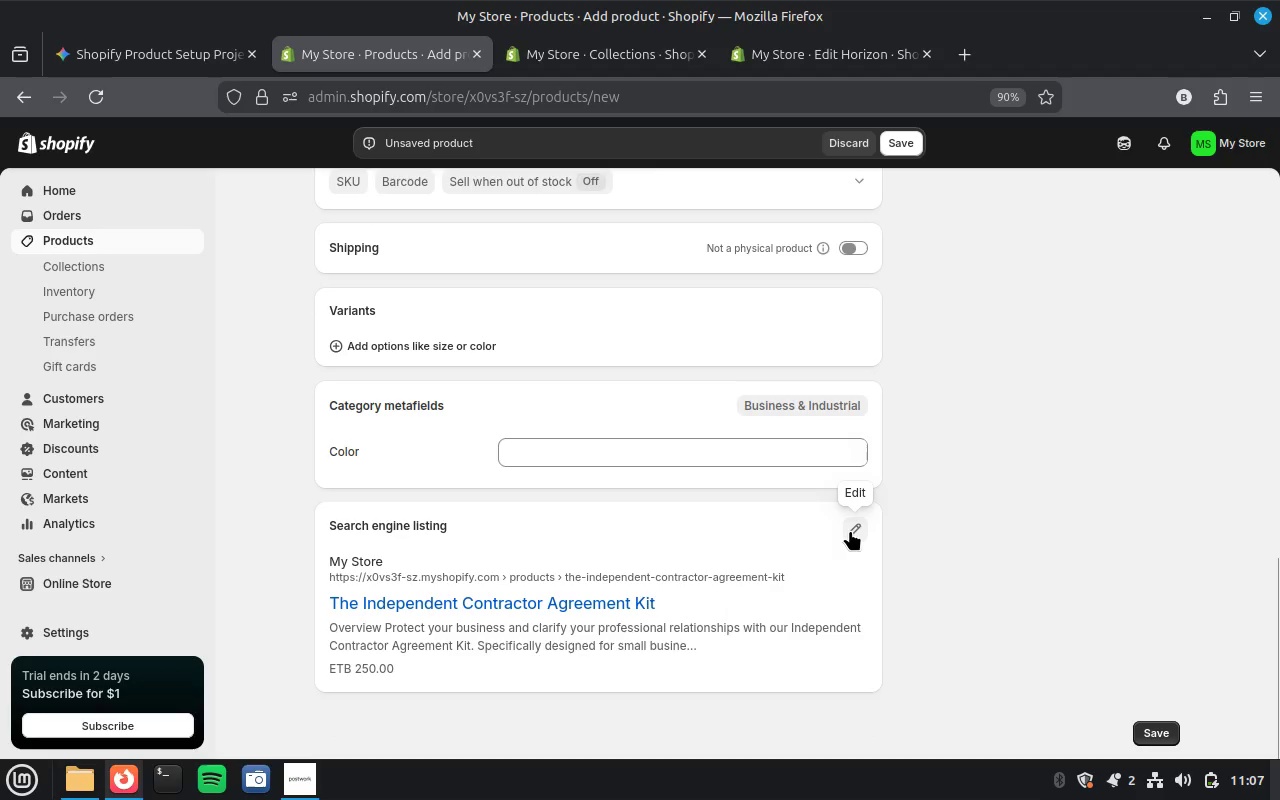 
left_click([859, 530])
 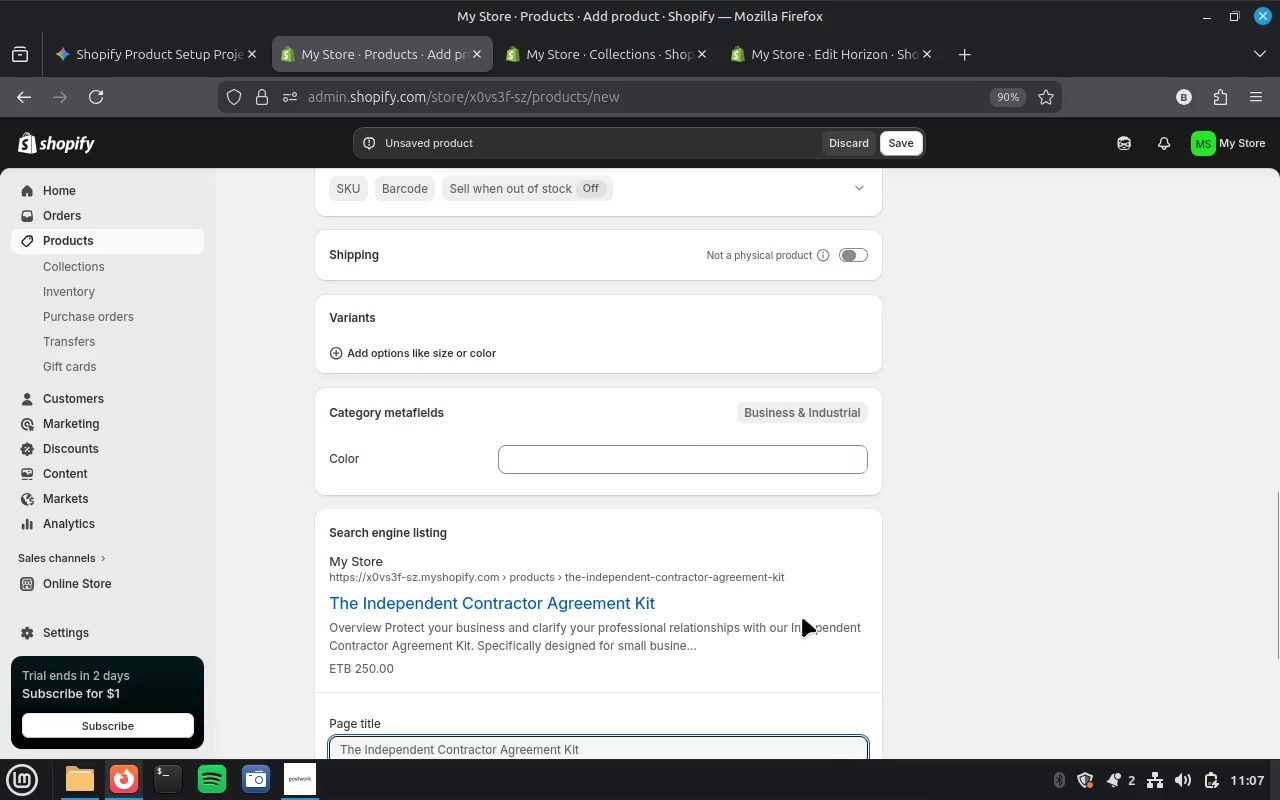 
scroll: coordinate [802, 617], scroll_direction: down, amount: 4.0
 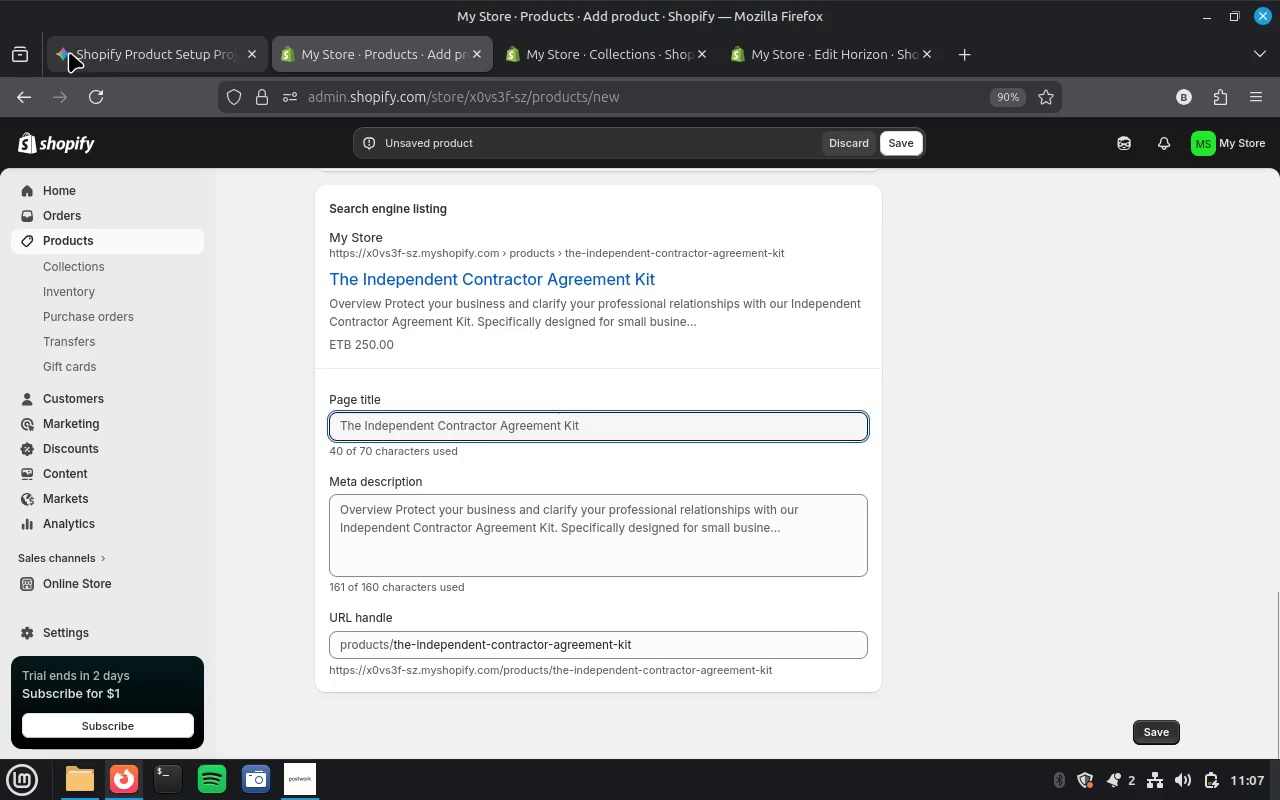 
left_click([84, 52])
 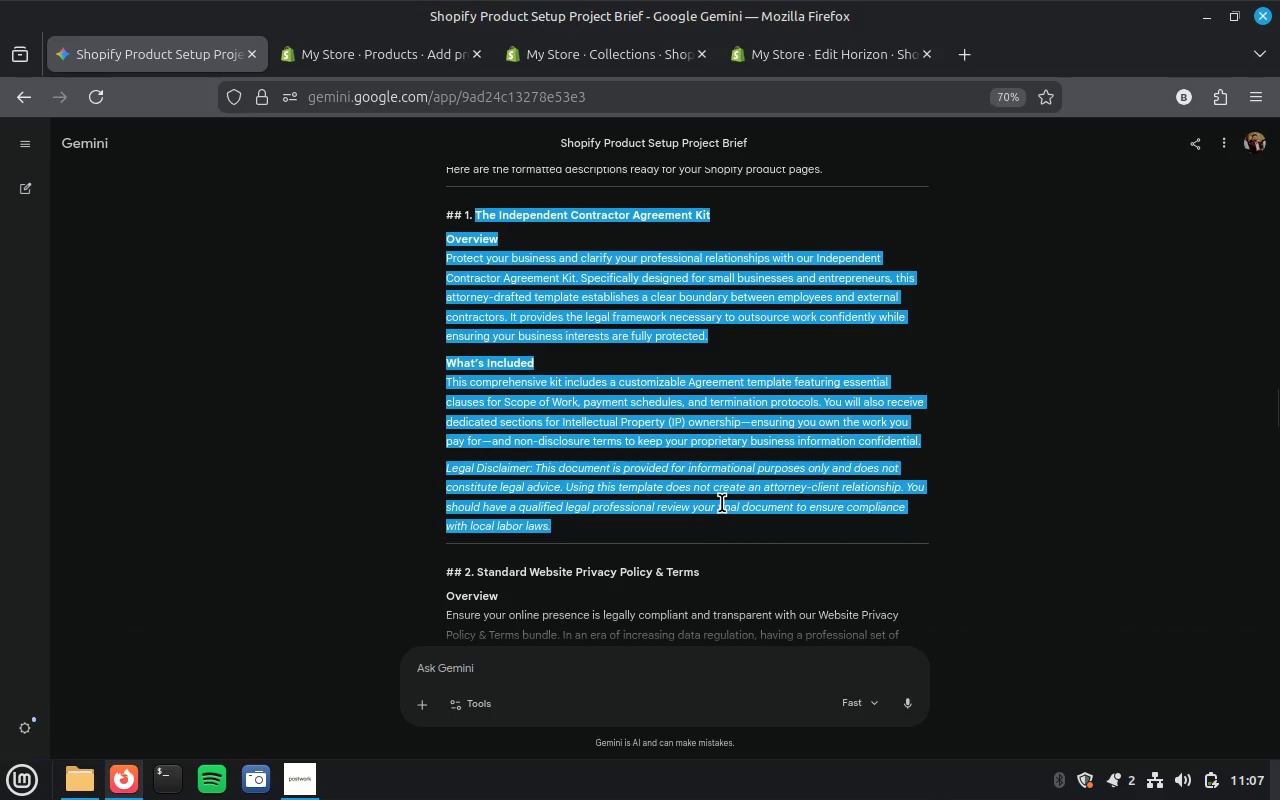 
scroll: coordinate [717, 498], scroll_direction: down, amount: 16.0
 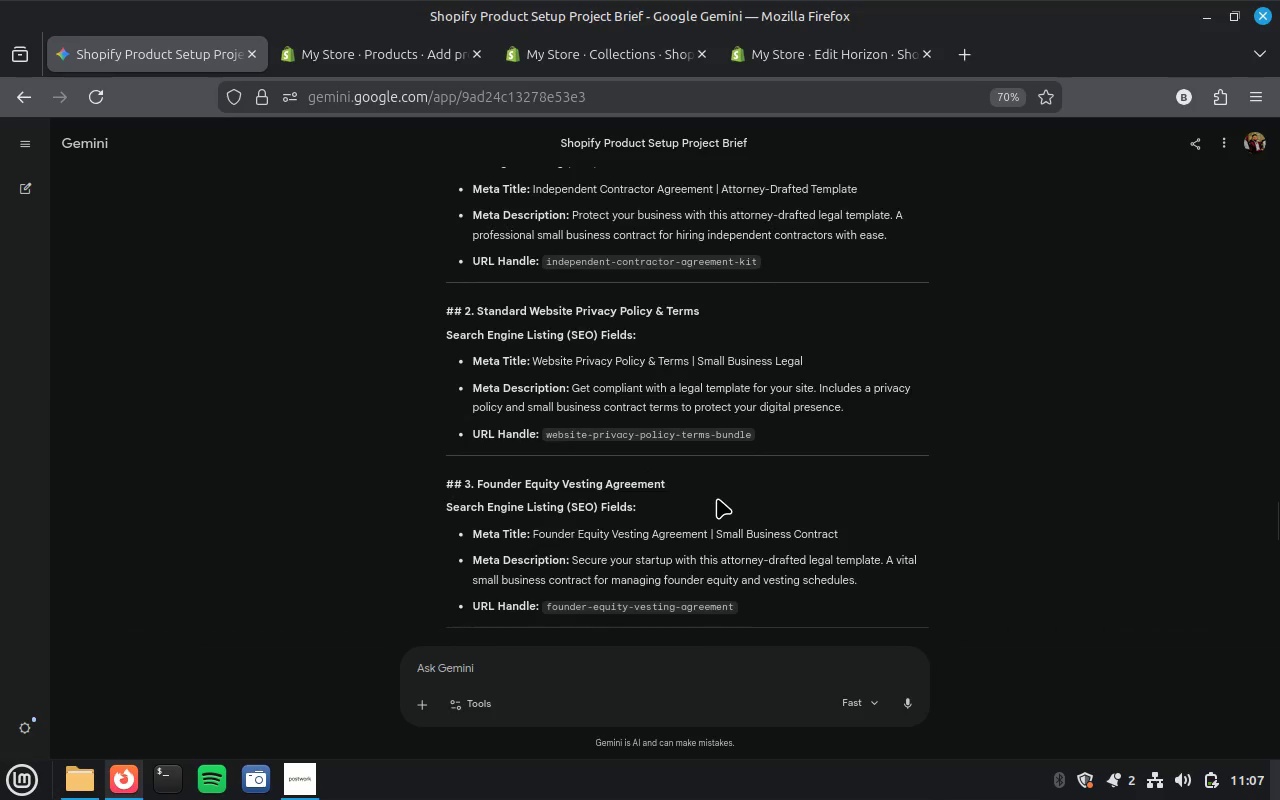 
scroll: coordinate [717, 498], scroll_direction: up, amount: 2.0
 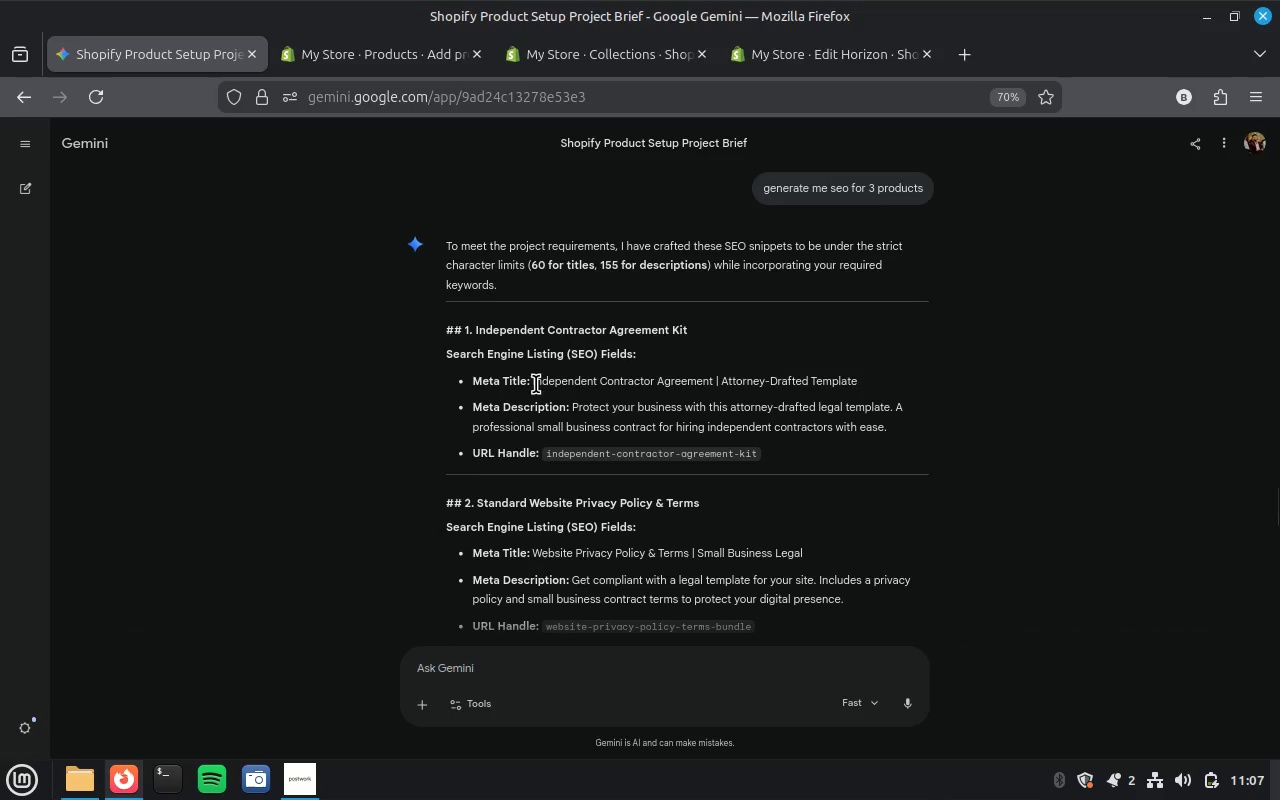 
left_click_drag(start_coordinate=[532, 384], to_coordinate=[909, 427])
 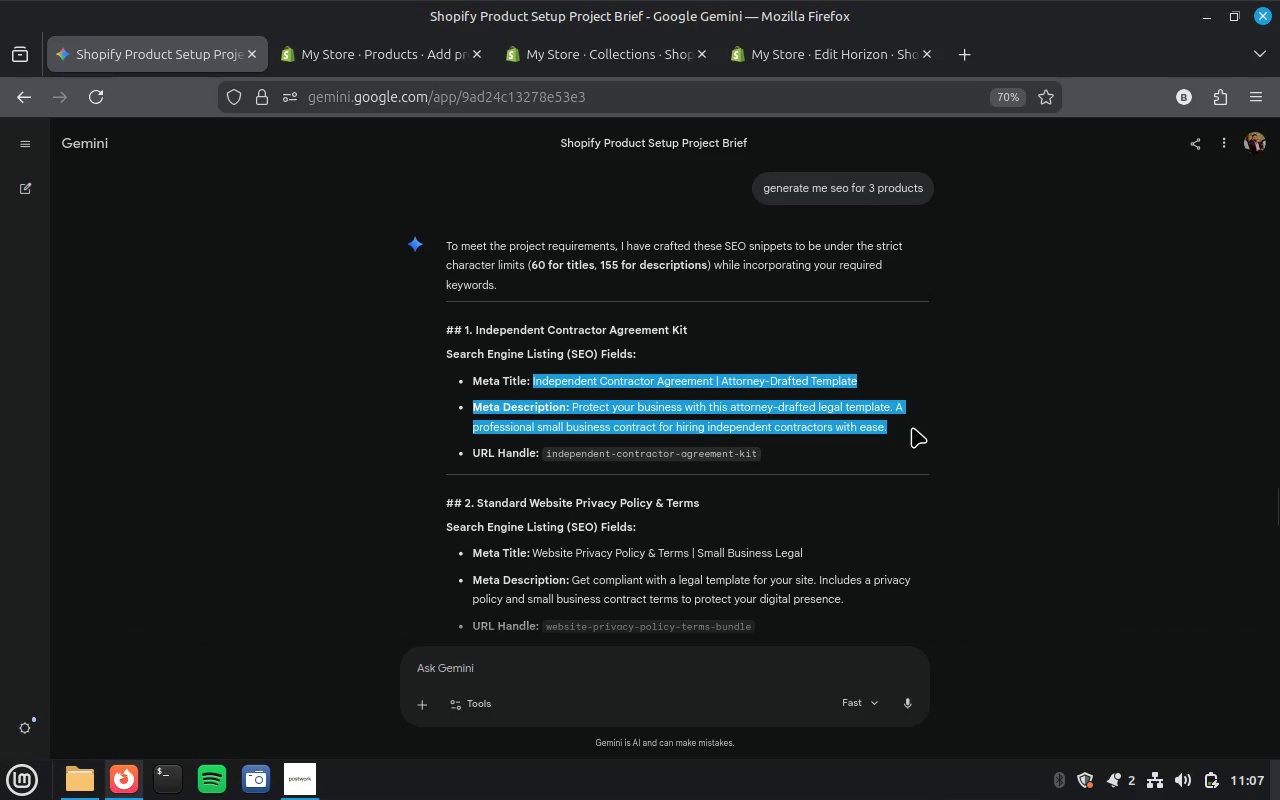 
key(Control+X)
 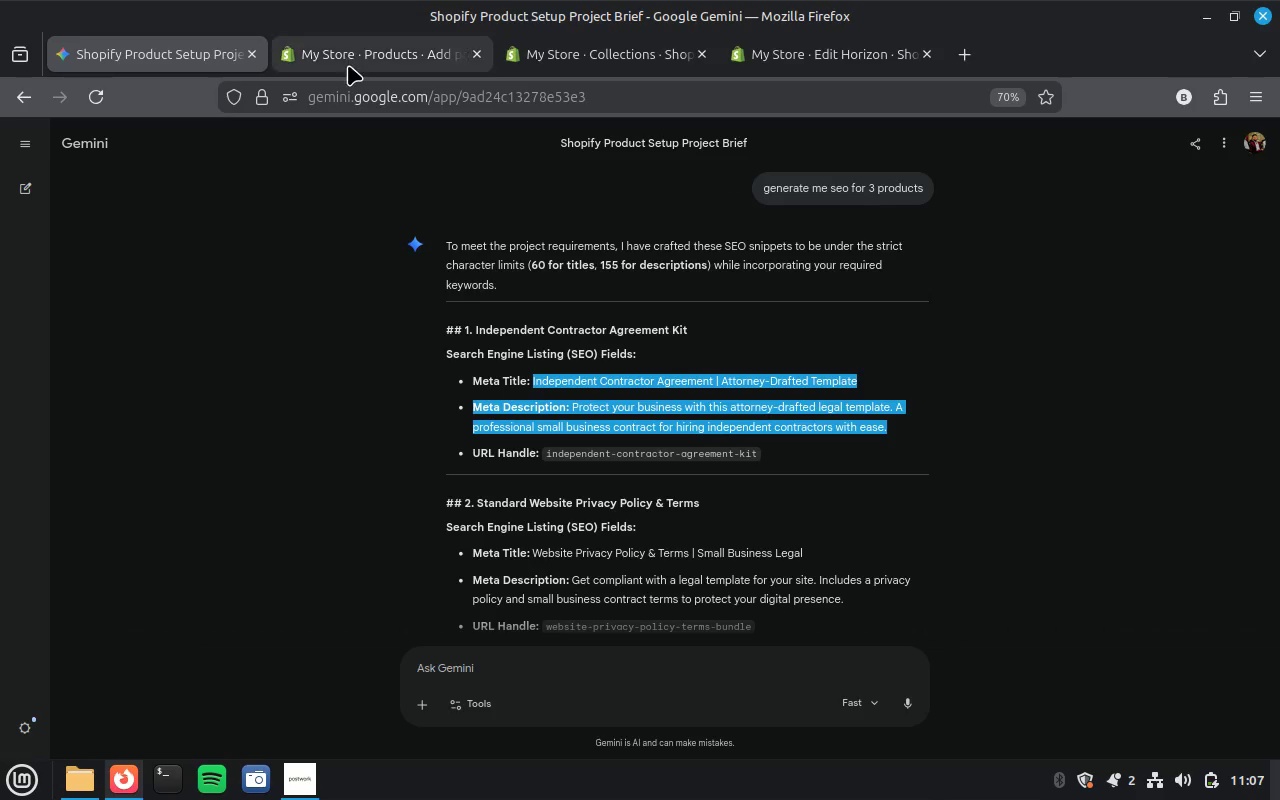 
left_click([348, 65])
 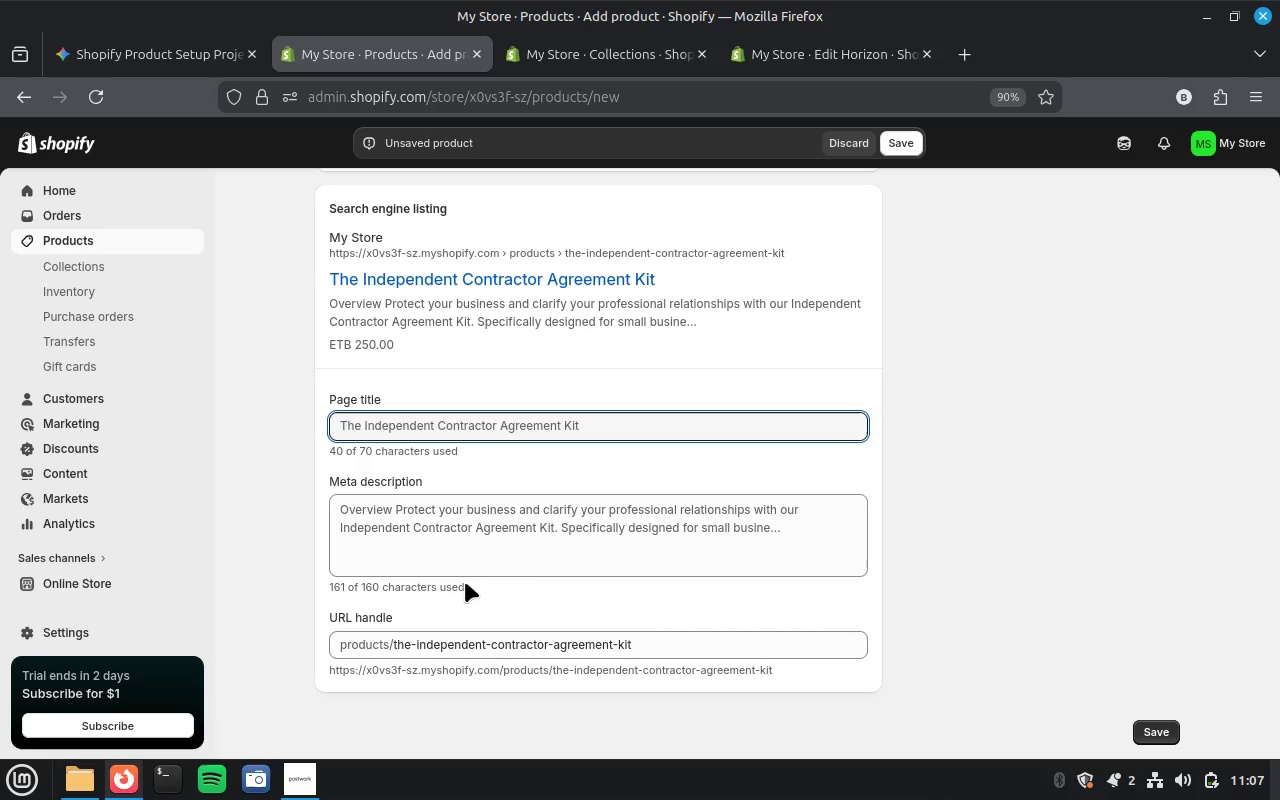 
left_click([516, 562])
 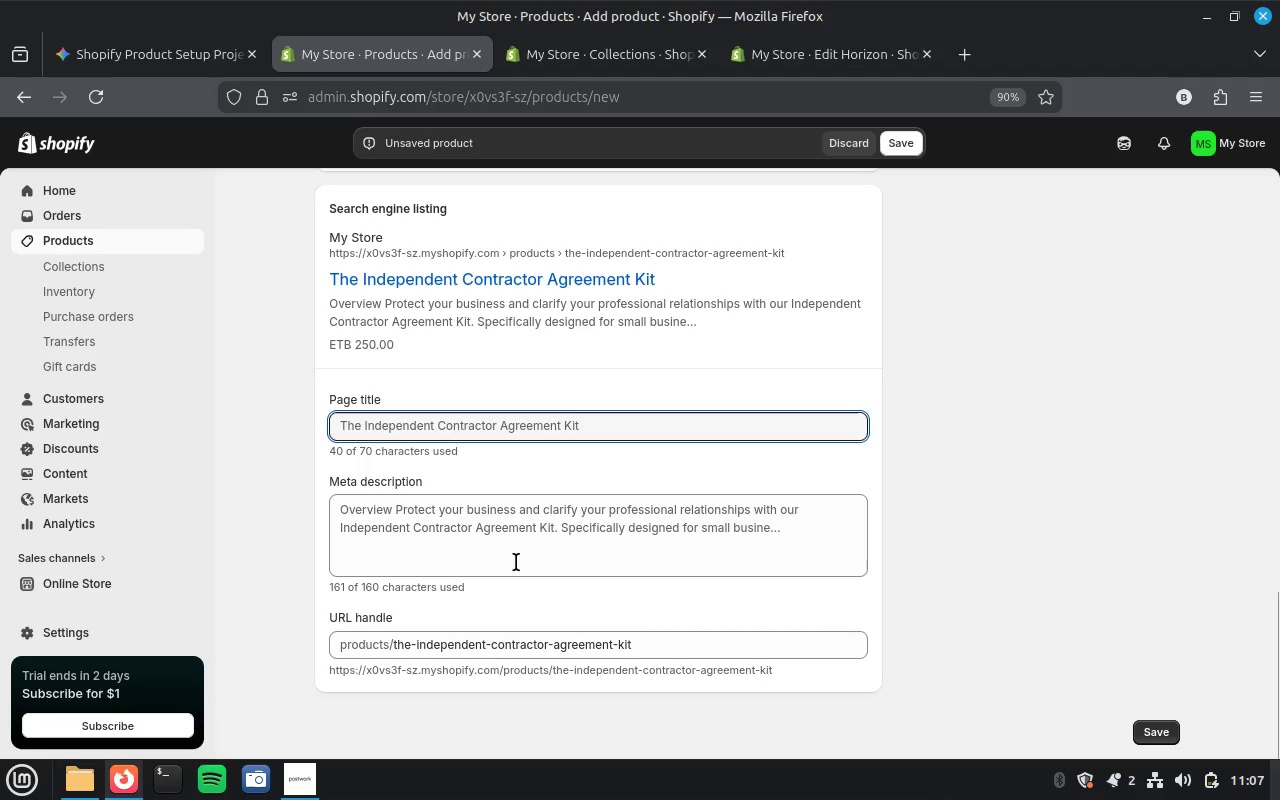 
key(Control+A)
 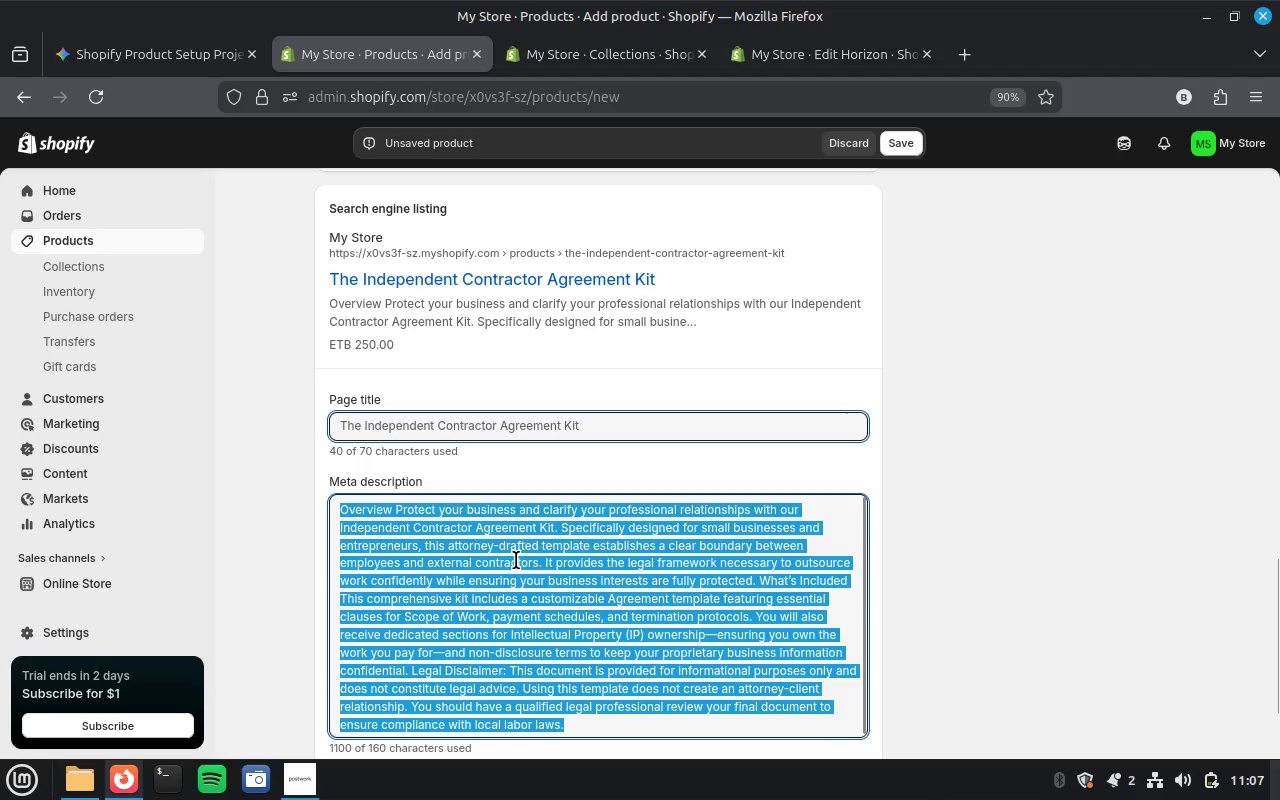 
key(Control+V)
 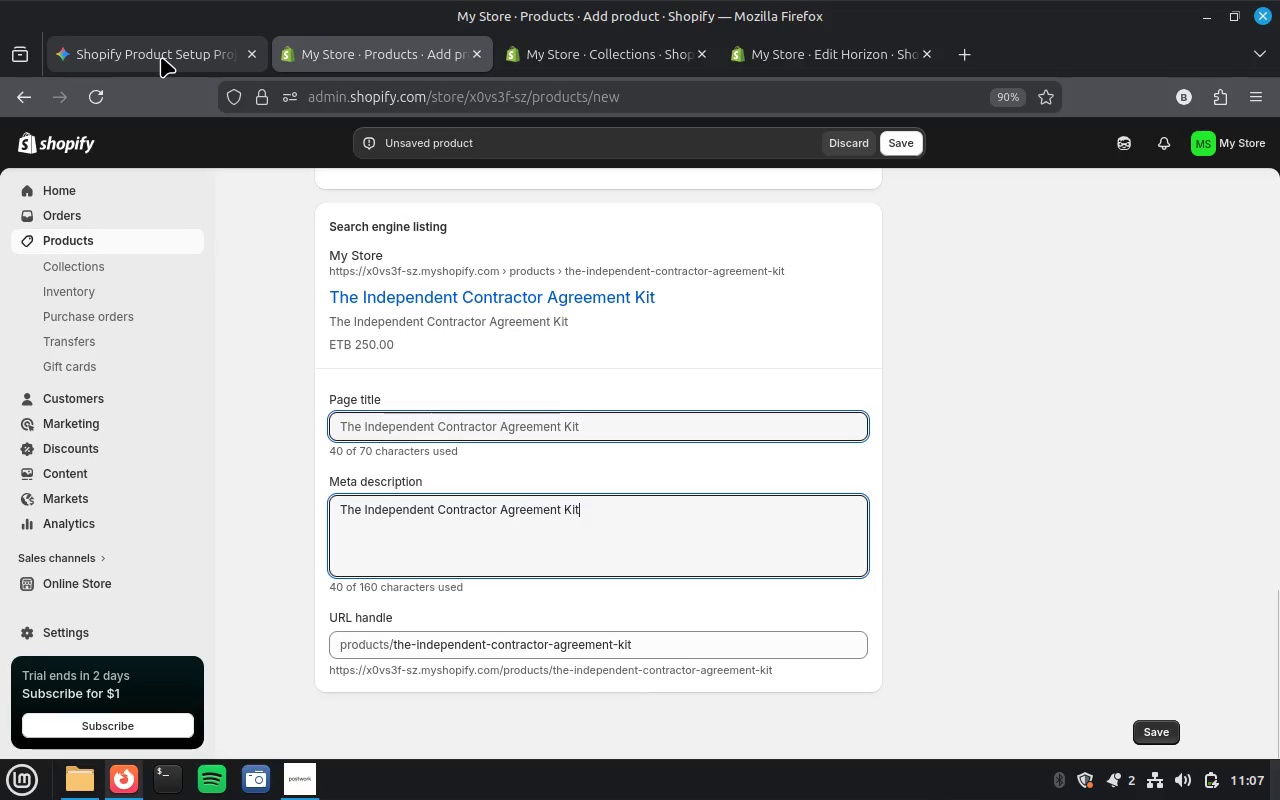 
left_click([161, 57])
 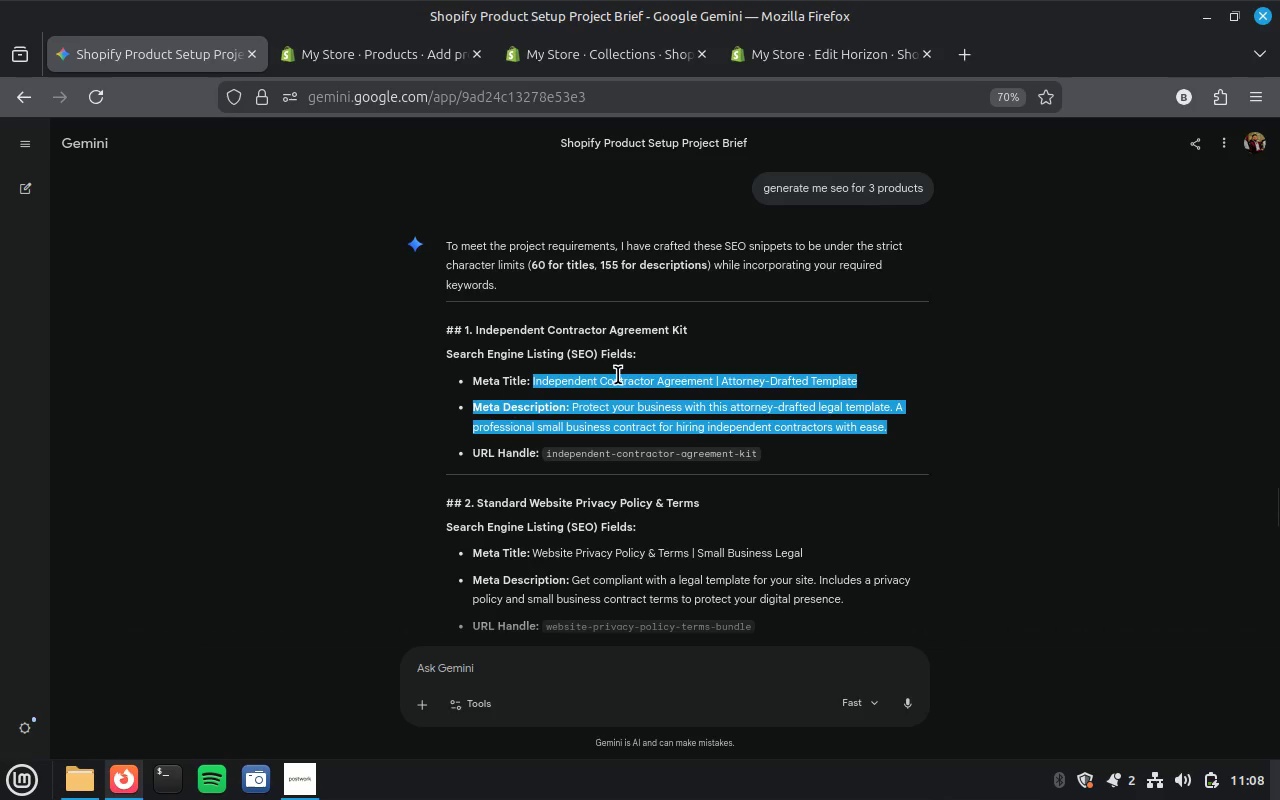 
right_click([621, 377])
 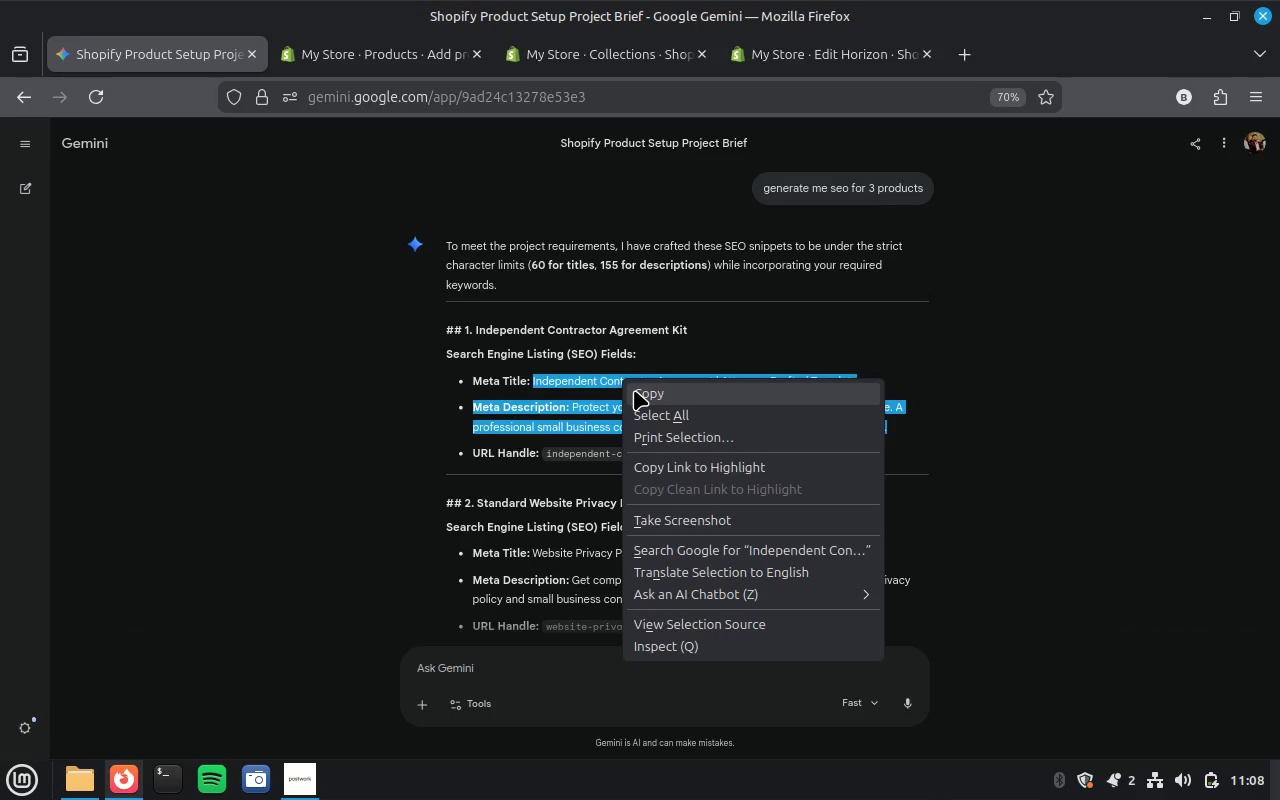 
left_click([634, 390])
 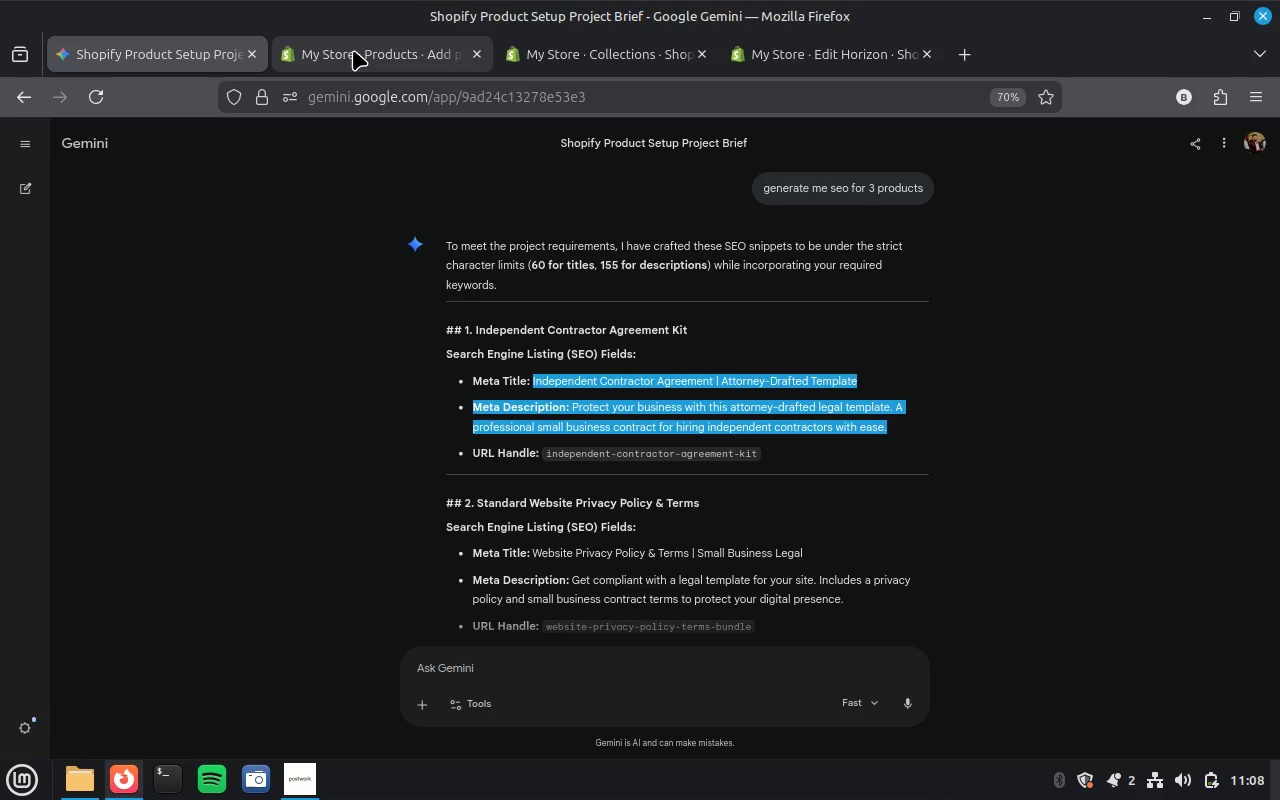 
left_click([355, 50])
 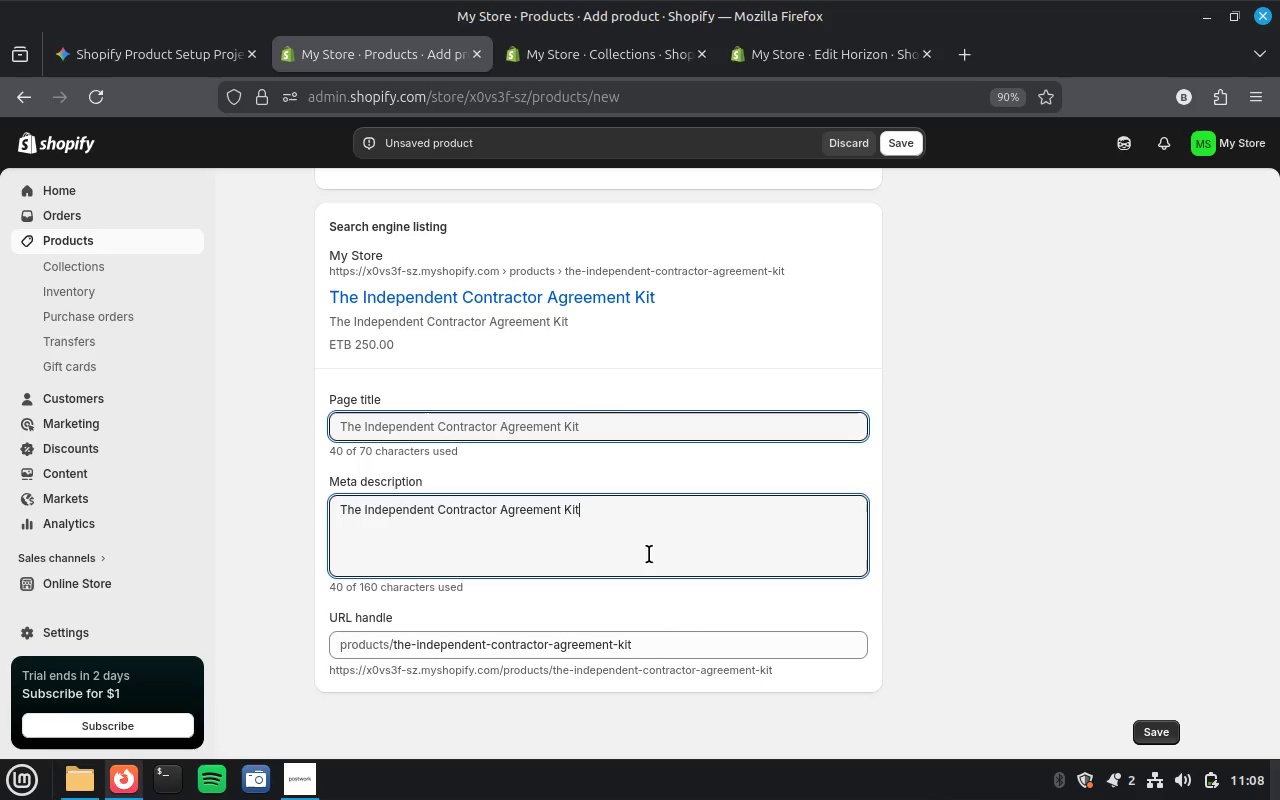 
key(Control+A)
 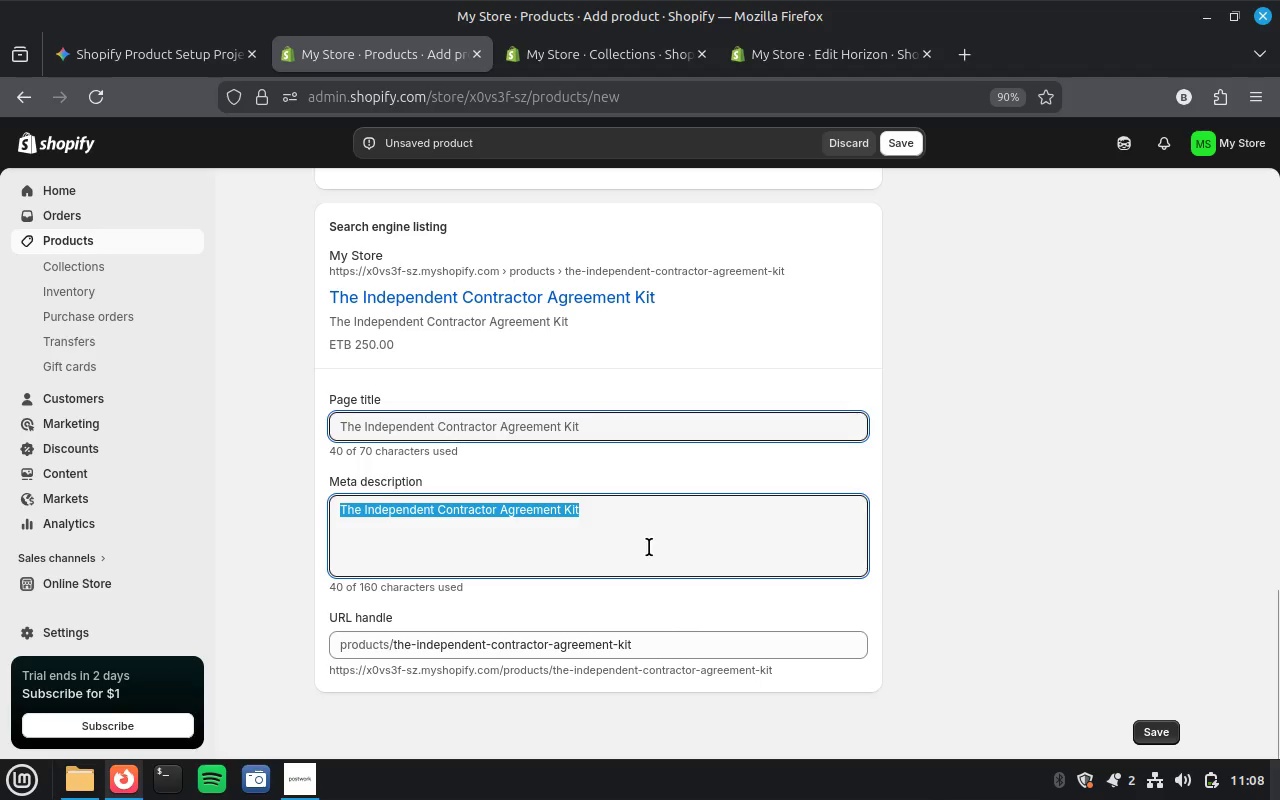 
key(Control+V)
 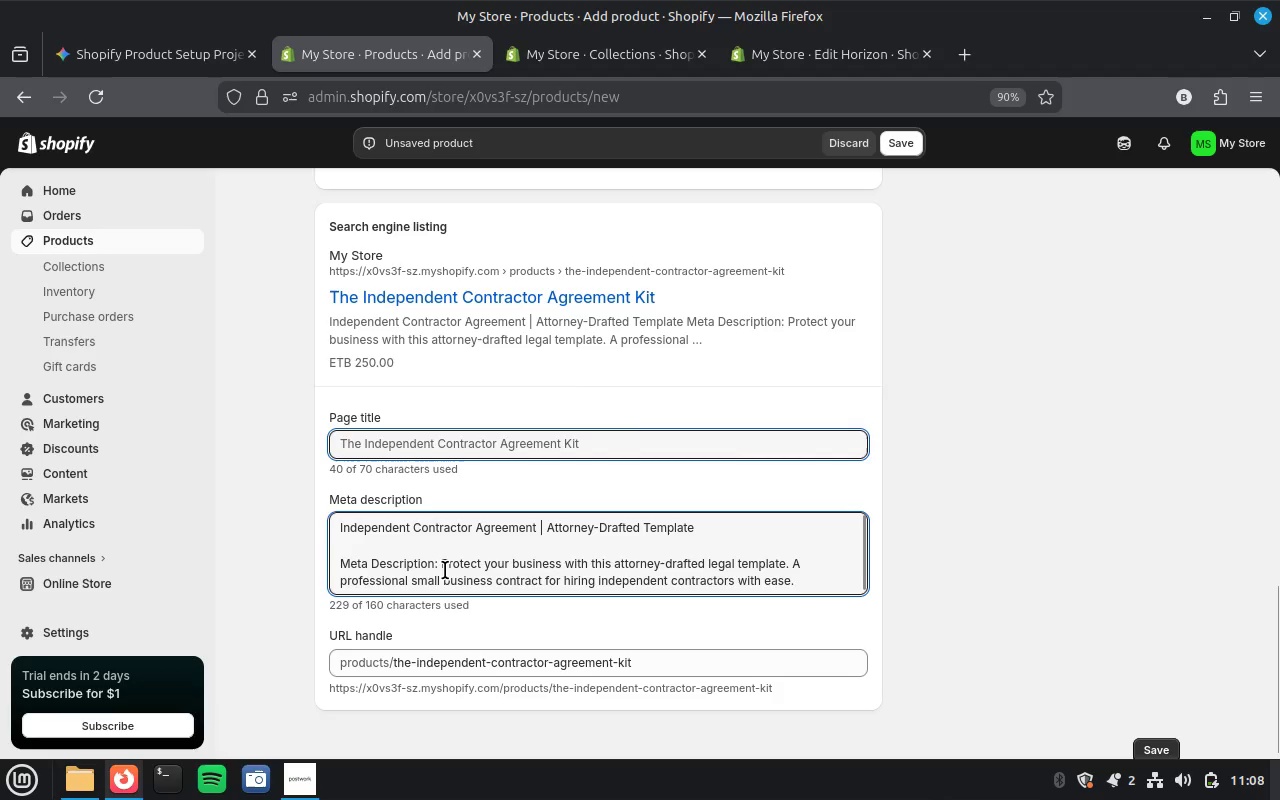 
left_click_drag(start_coordinate=[444, 568], to_coordinate=[321, 564])
 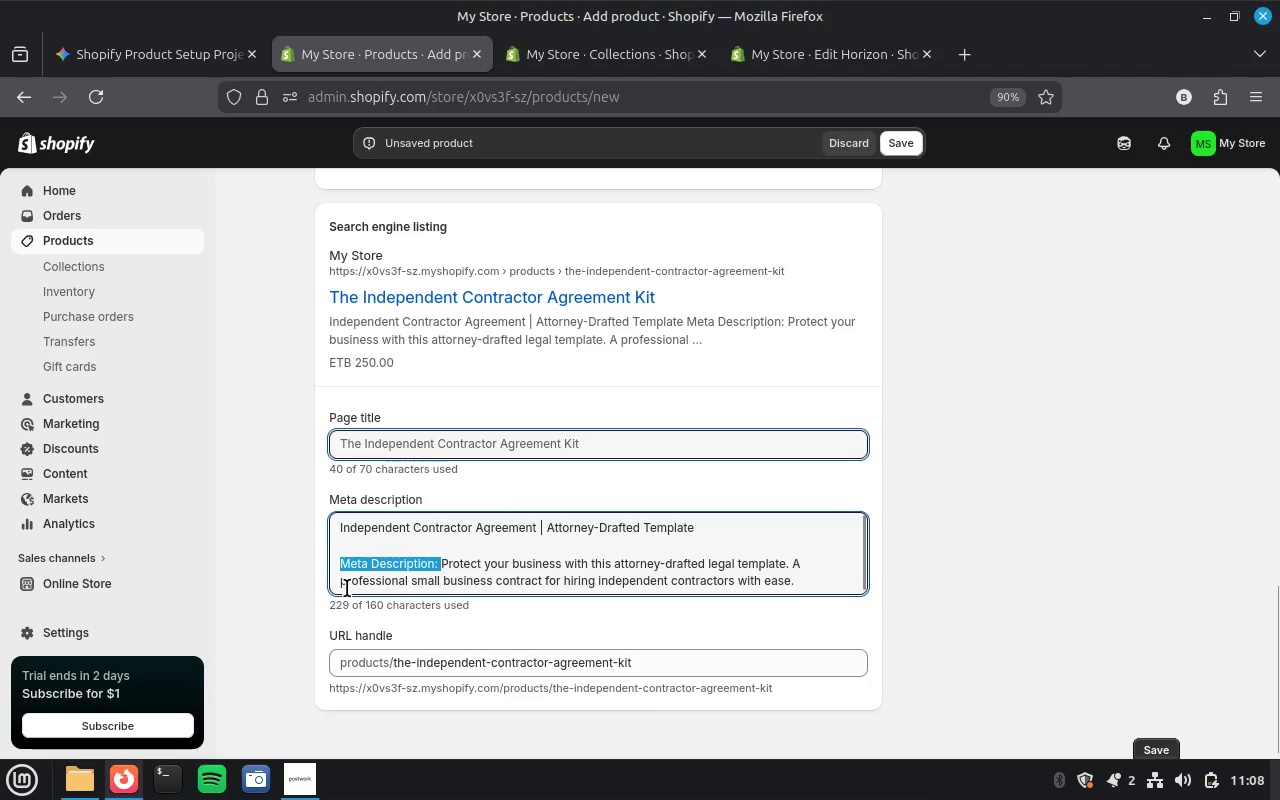 
key(Backspace)
 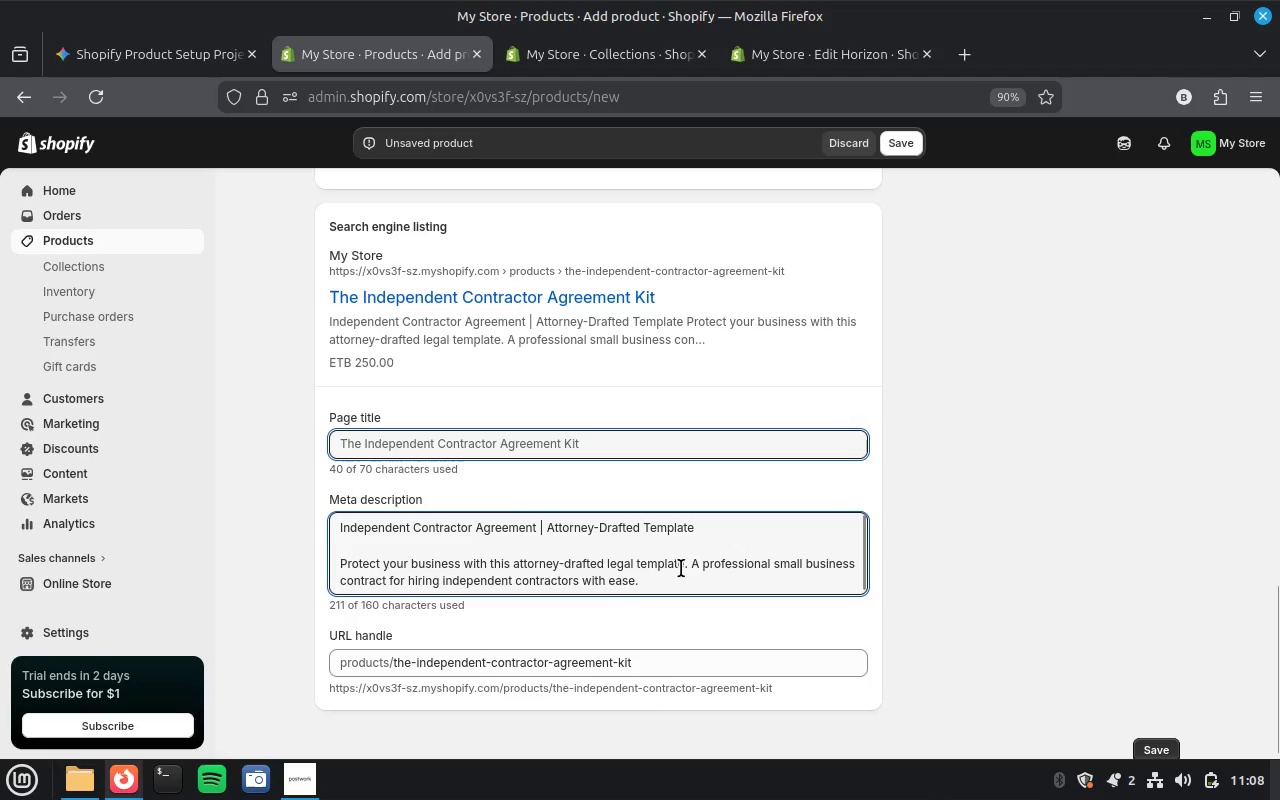 
key(Backspace)
 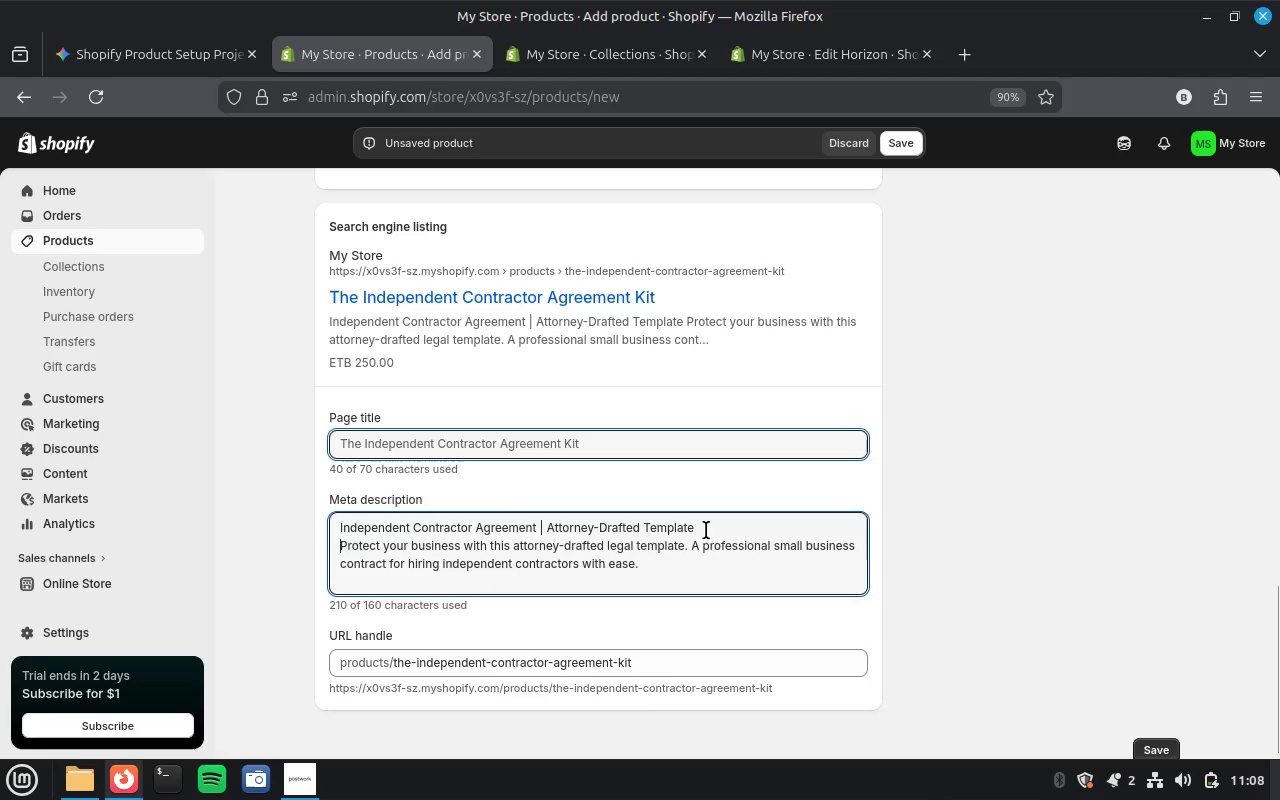 
double_click([706, 530])
 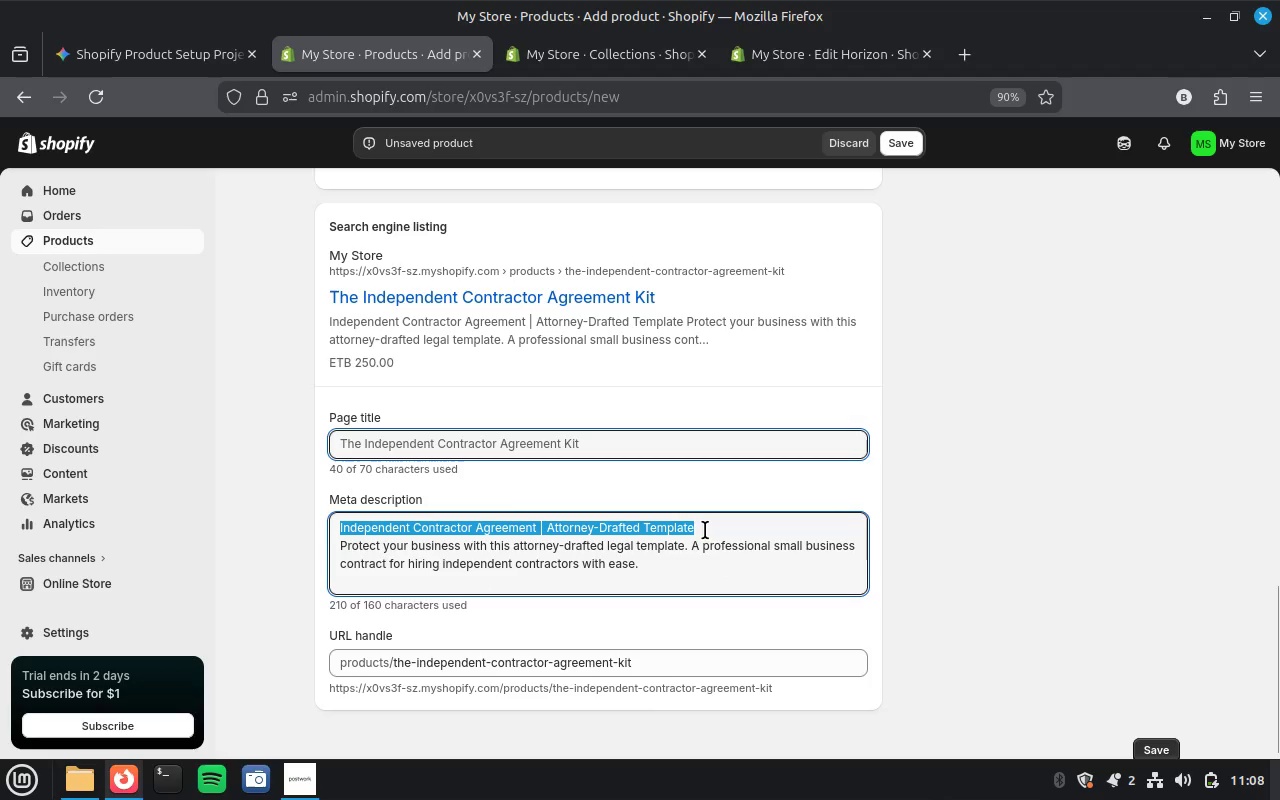 
triple_click([706, 530])
 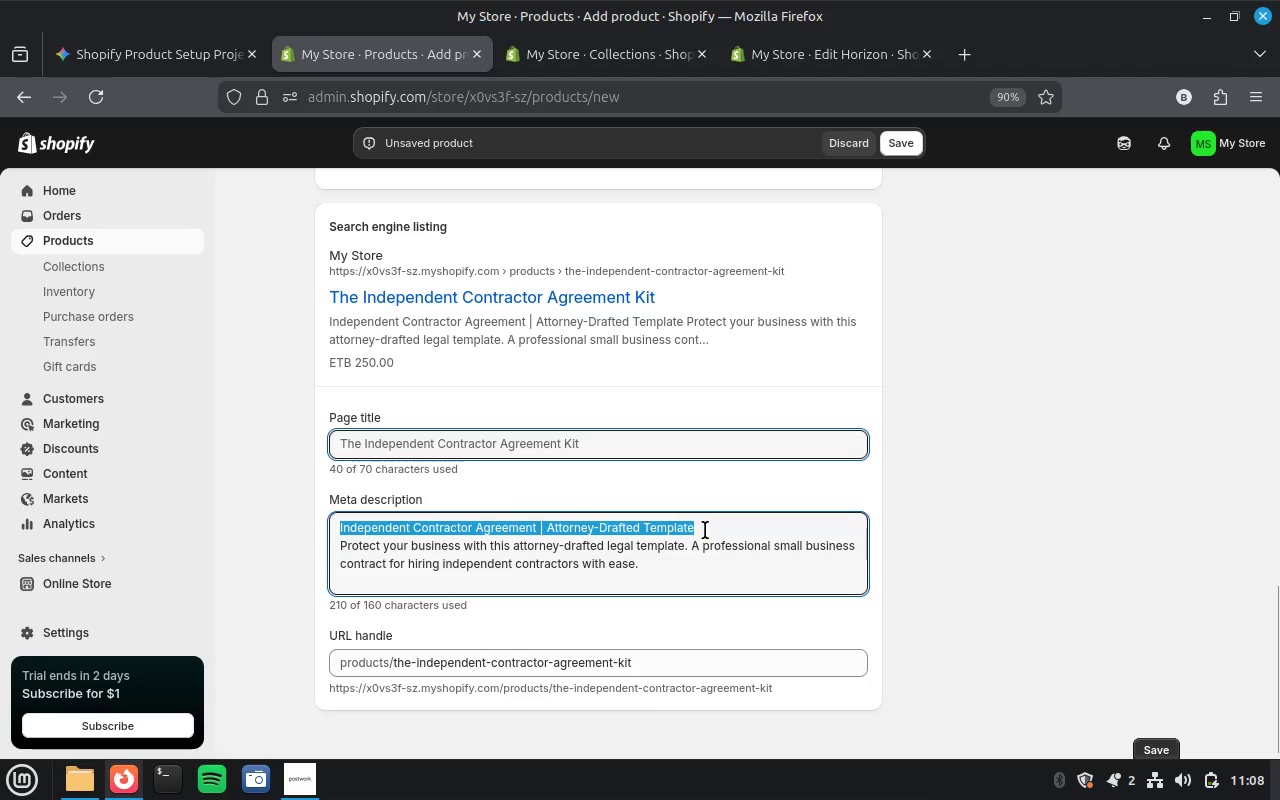 
key(Control+X)
 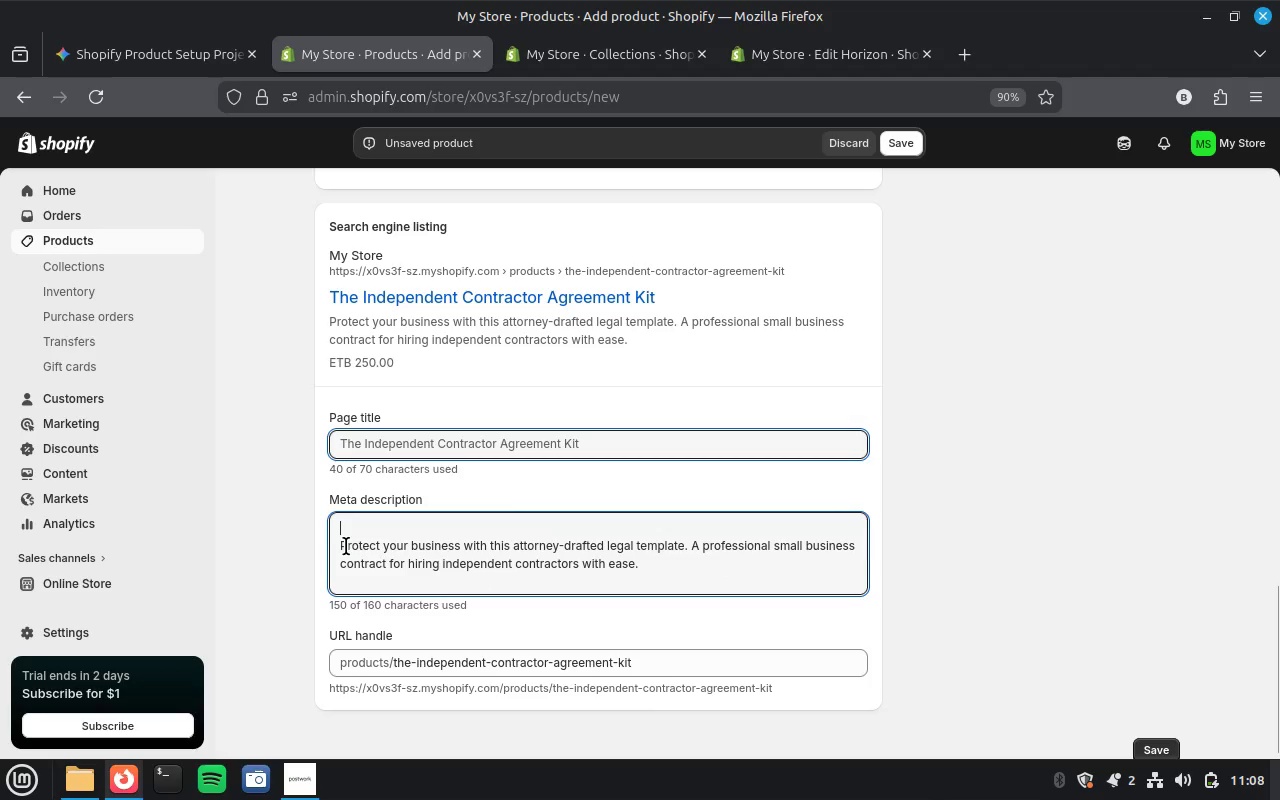 
left_click([346, 546])
 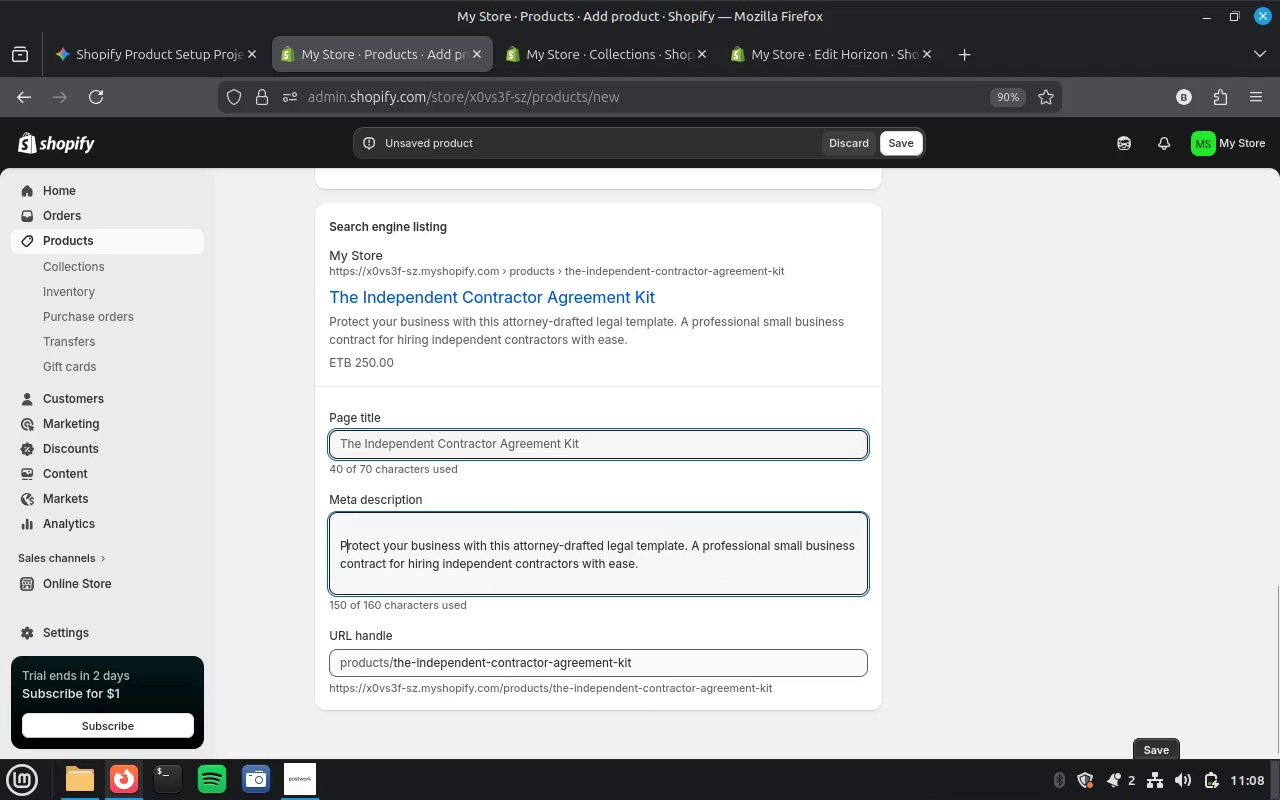 
key(ArrowLeft)
 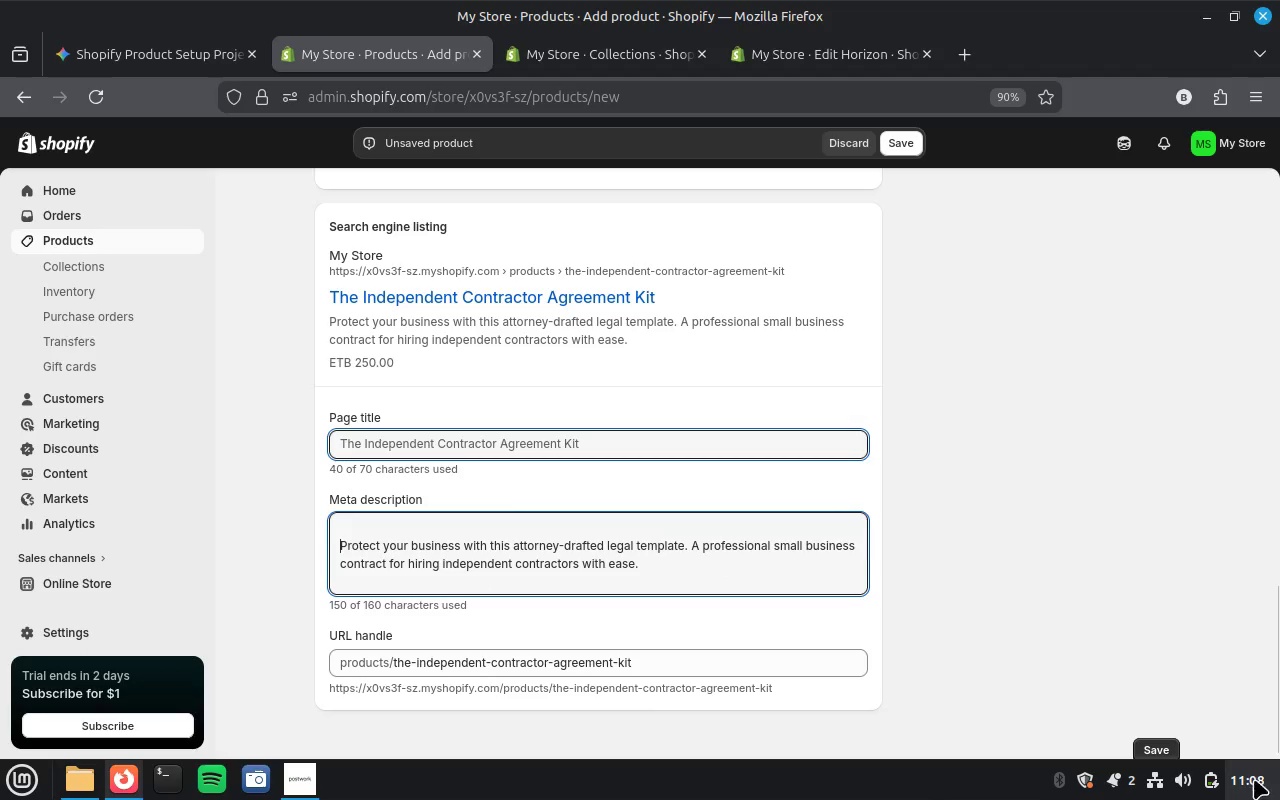 
key(Backspace)
 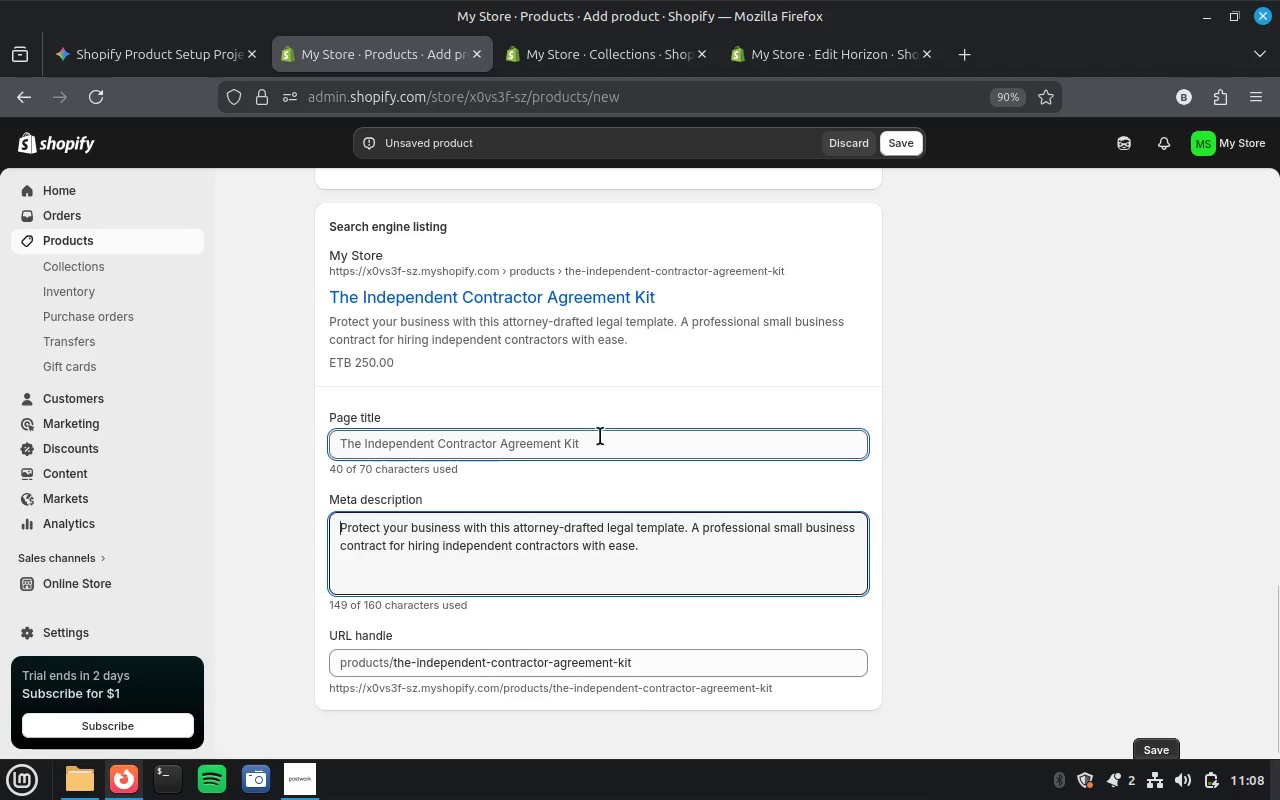 
key(Control+A)
 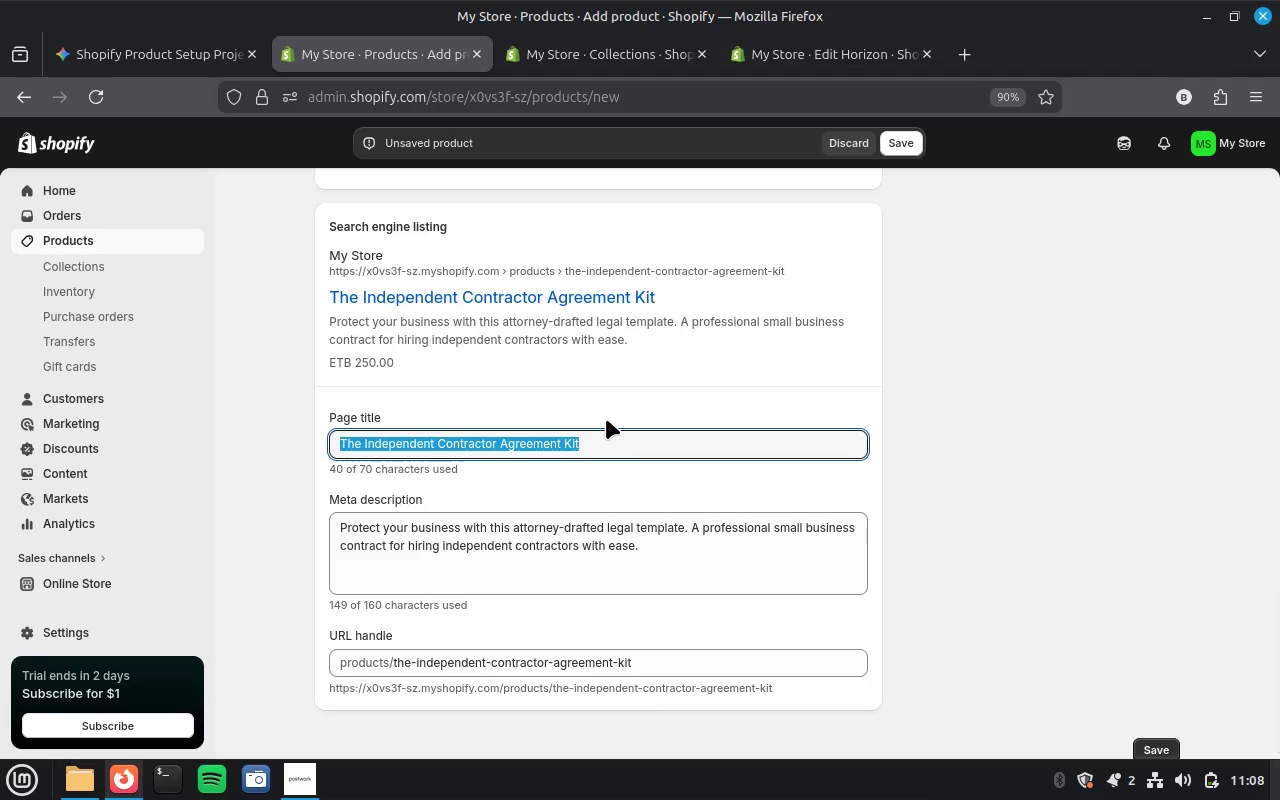 
key(Control+V)
 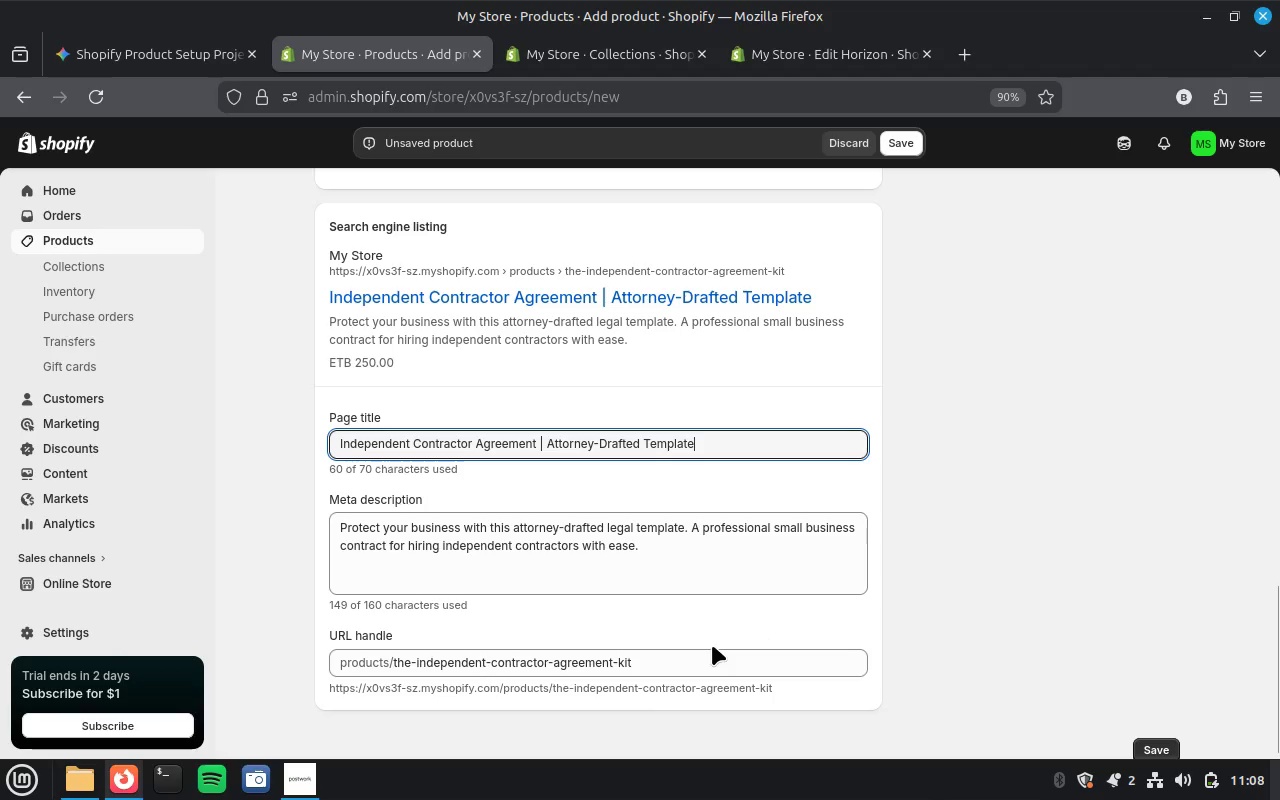 
wait(7.12)
 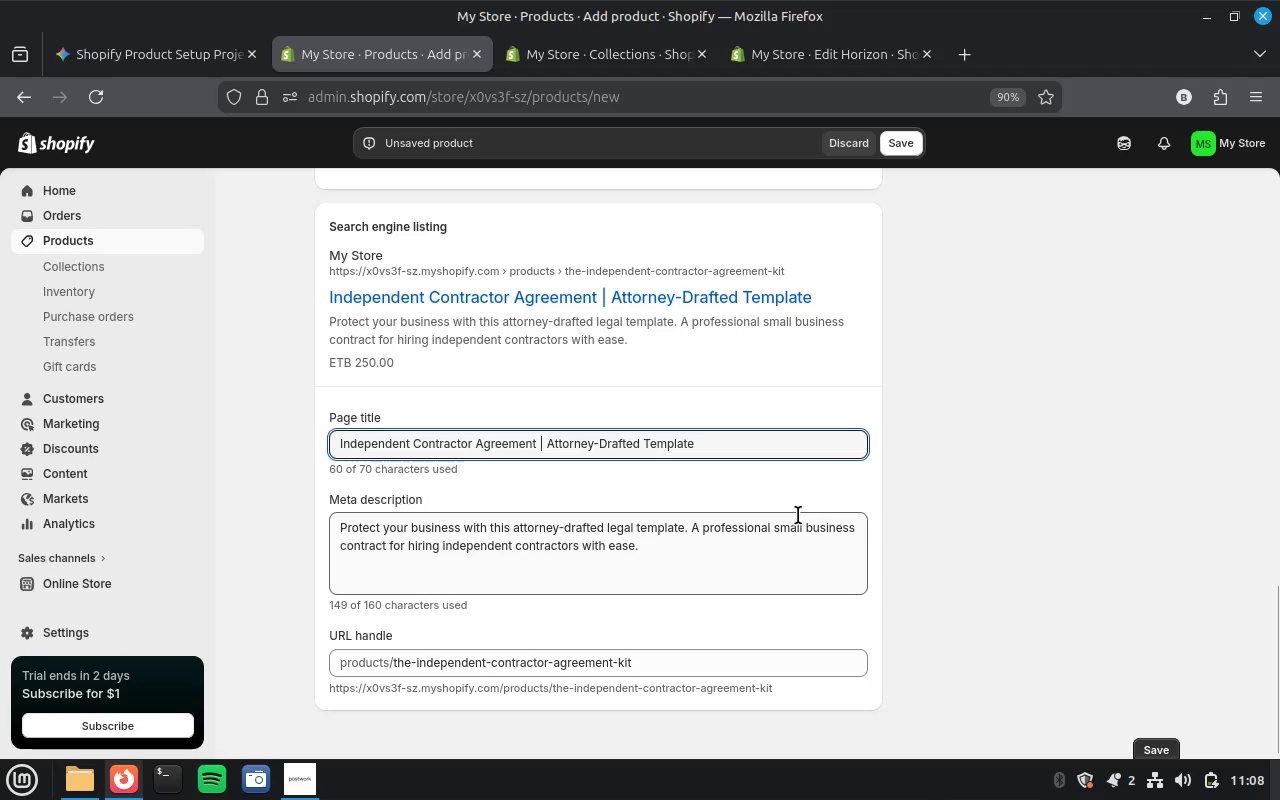 
left_click([147, 52])
 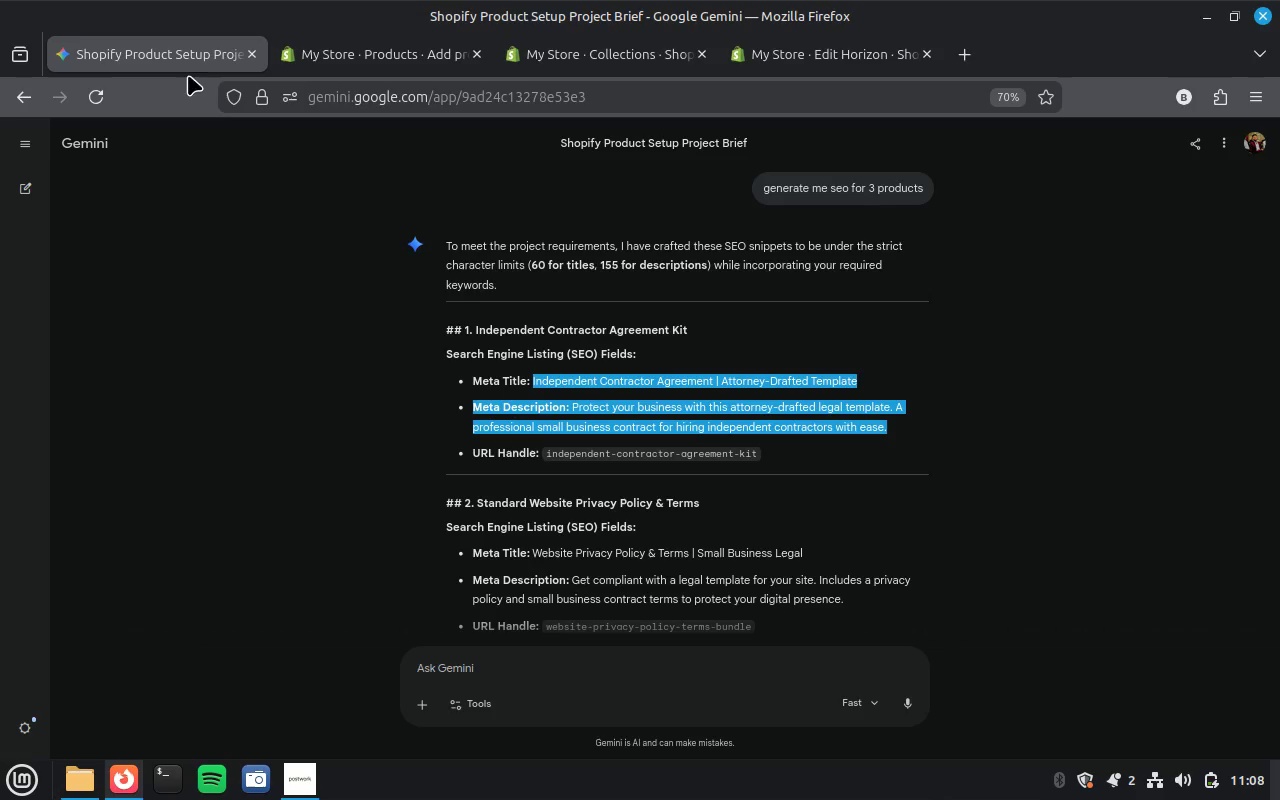 
left_click([369, 56])
 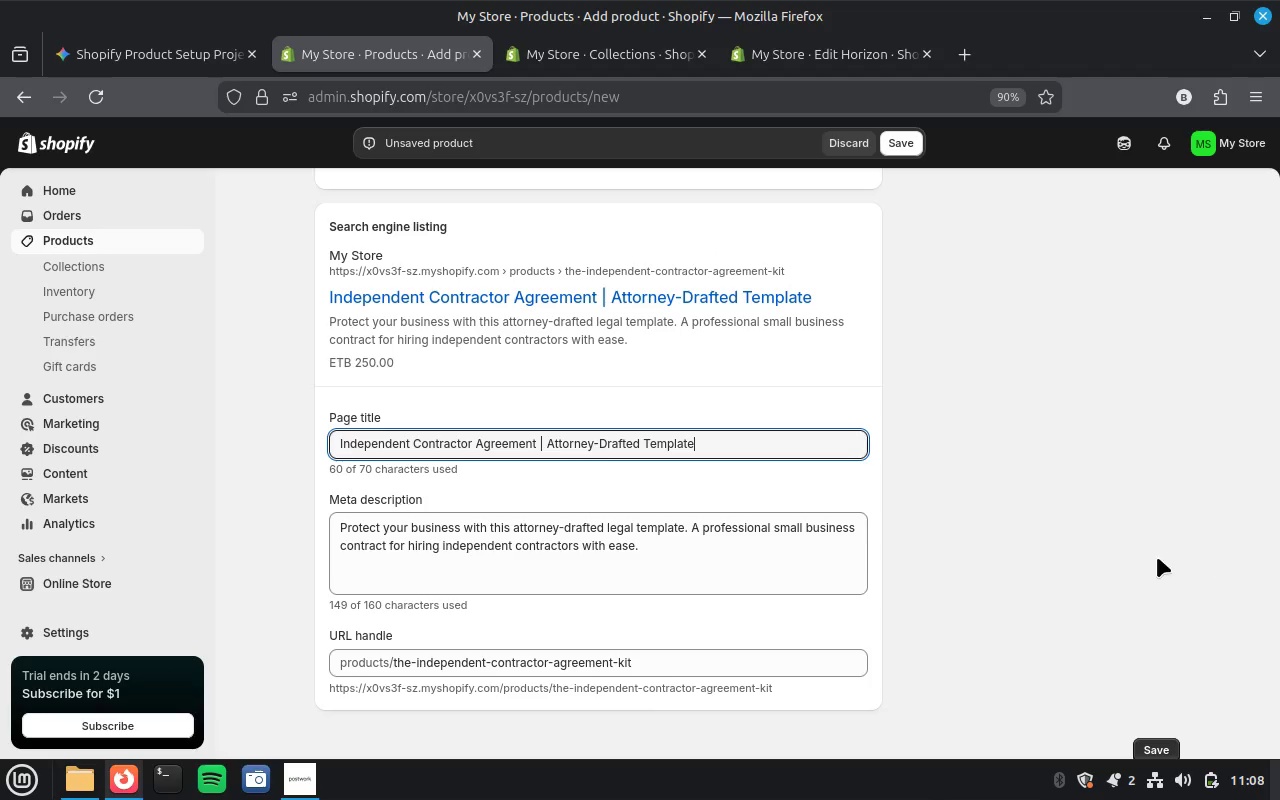 
scroll: coordinate [1026, 546], scroll_direction: up, amount: 5.0
 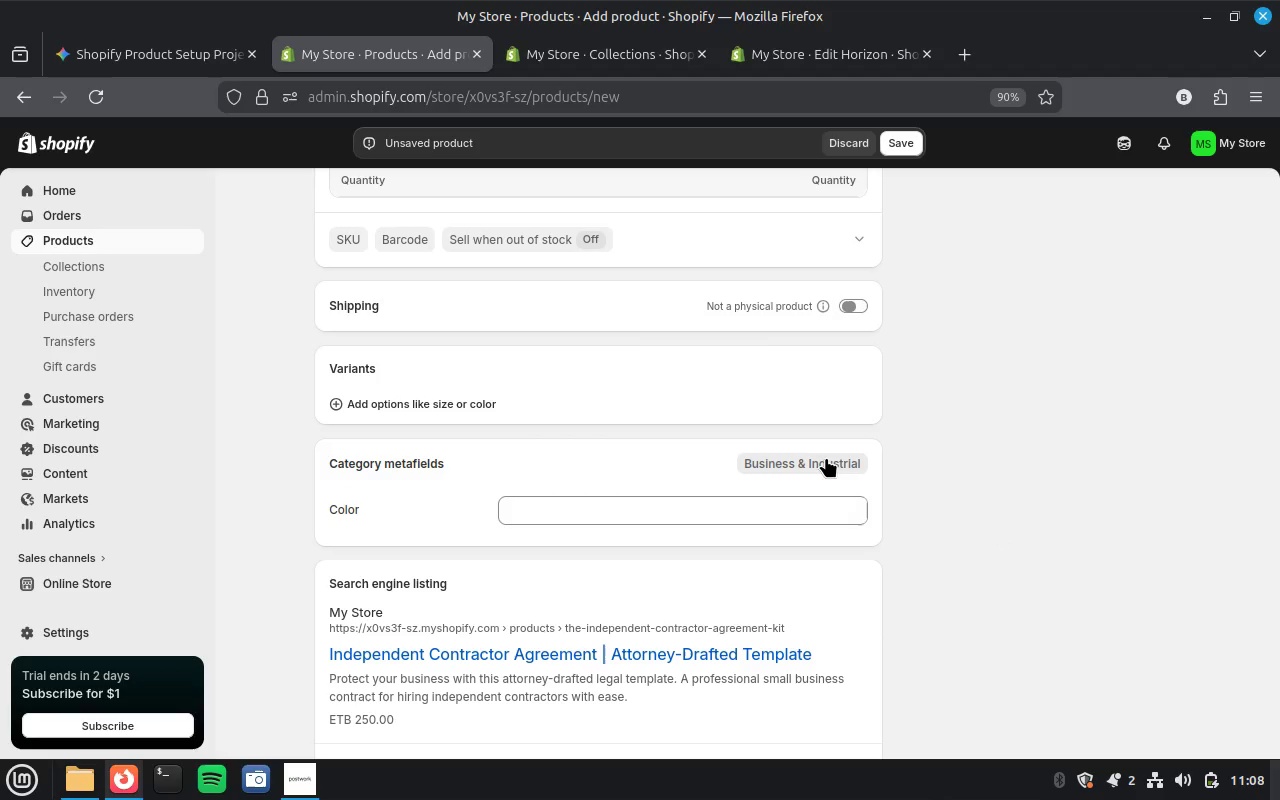 
left_click([826, 457])
 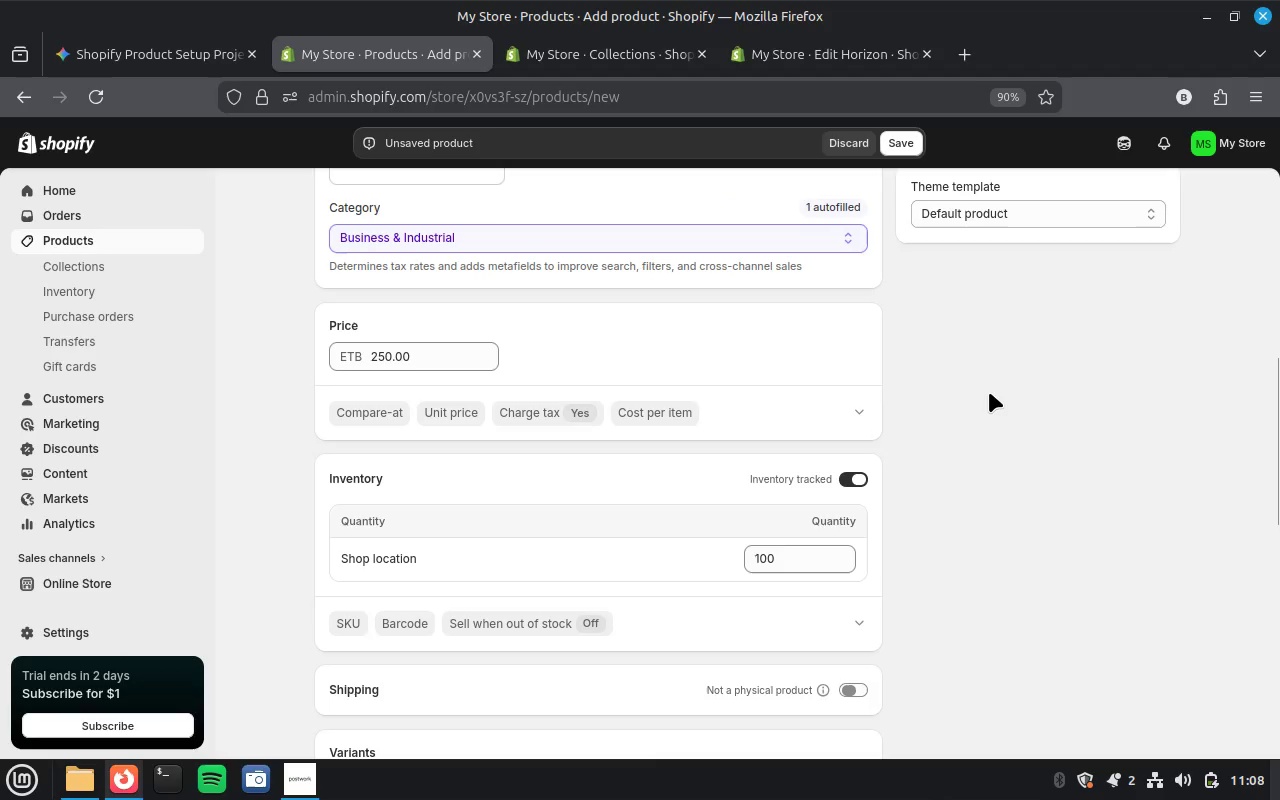 
scroll: coordinate [990, 392], scroll_direction: up, amount: 9.0
 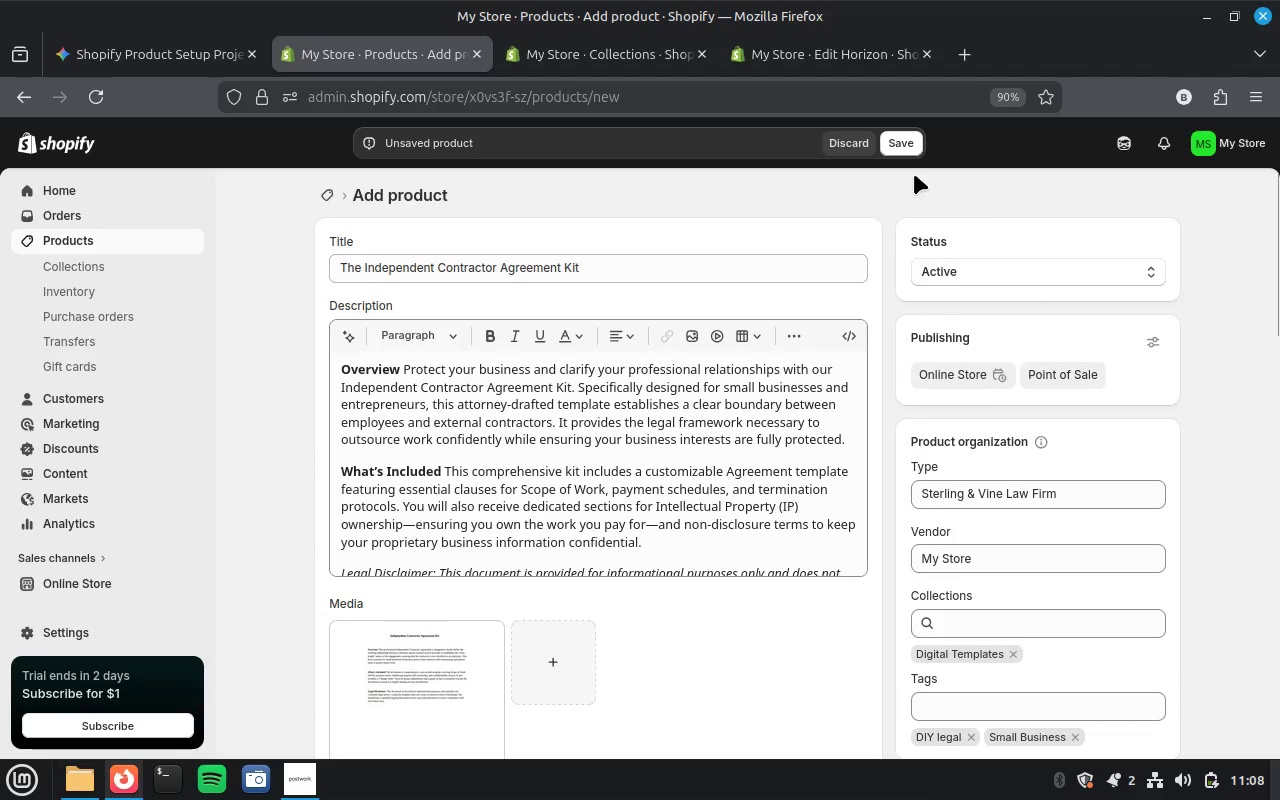 
left_click([896, 145])
 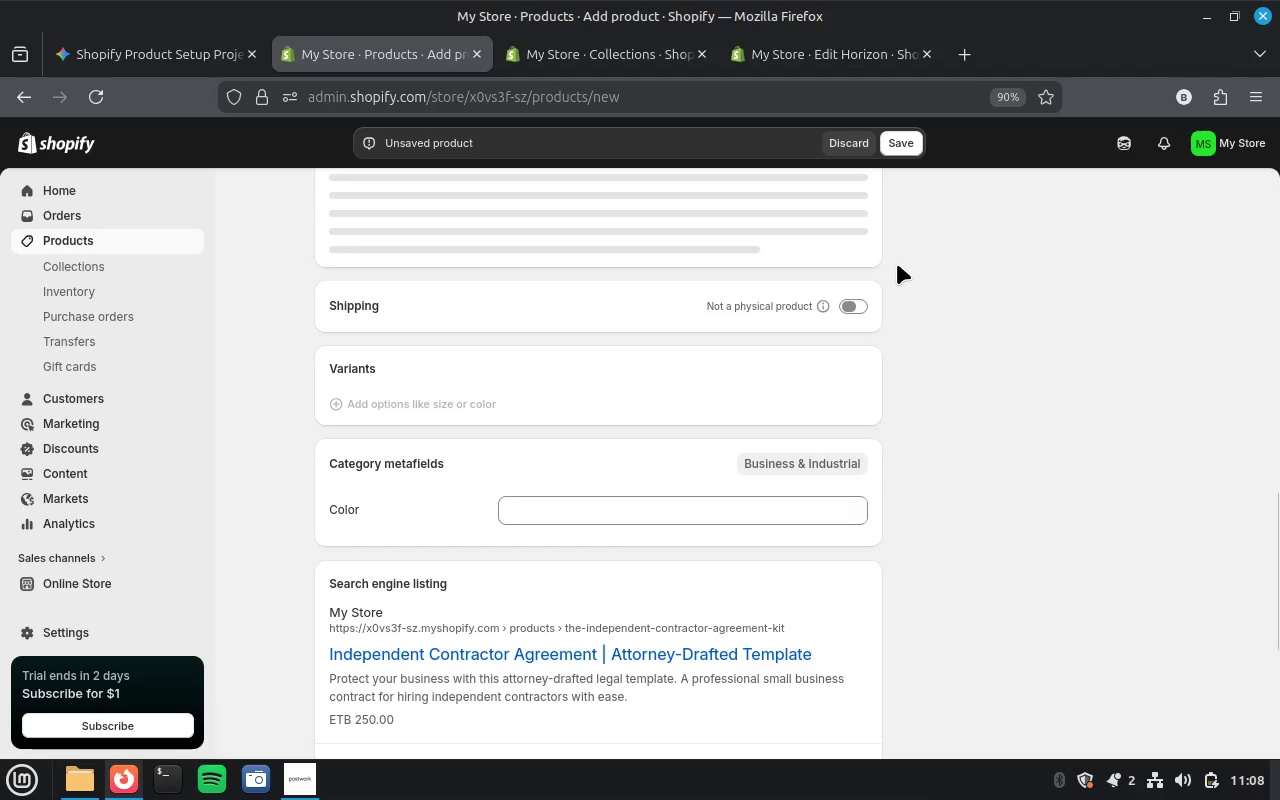 
wait(6.21)
 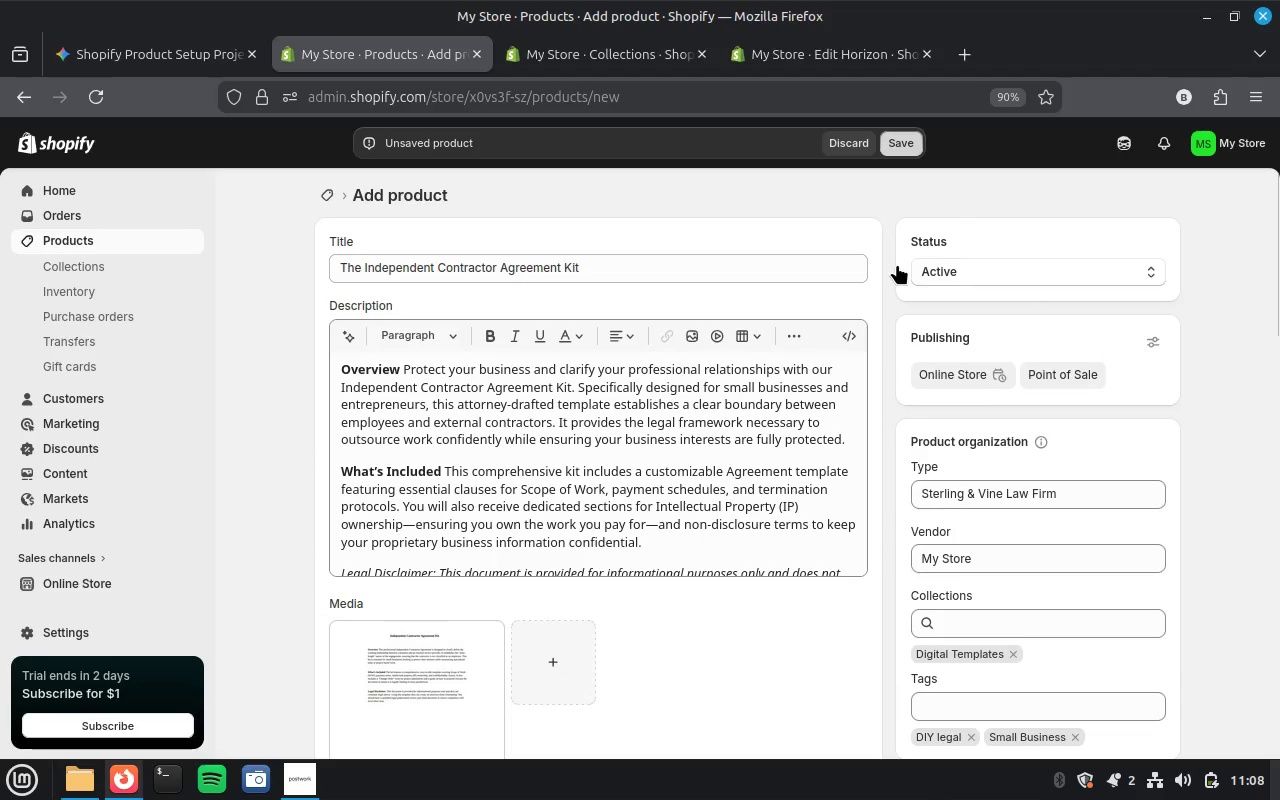 
scroll: coordinate [910, 338], scroll_direction: up, amount: 5.0
 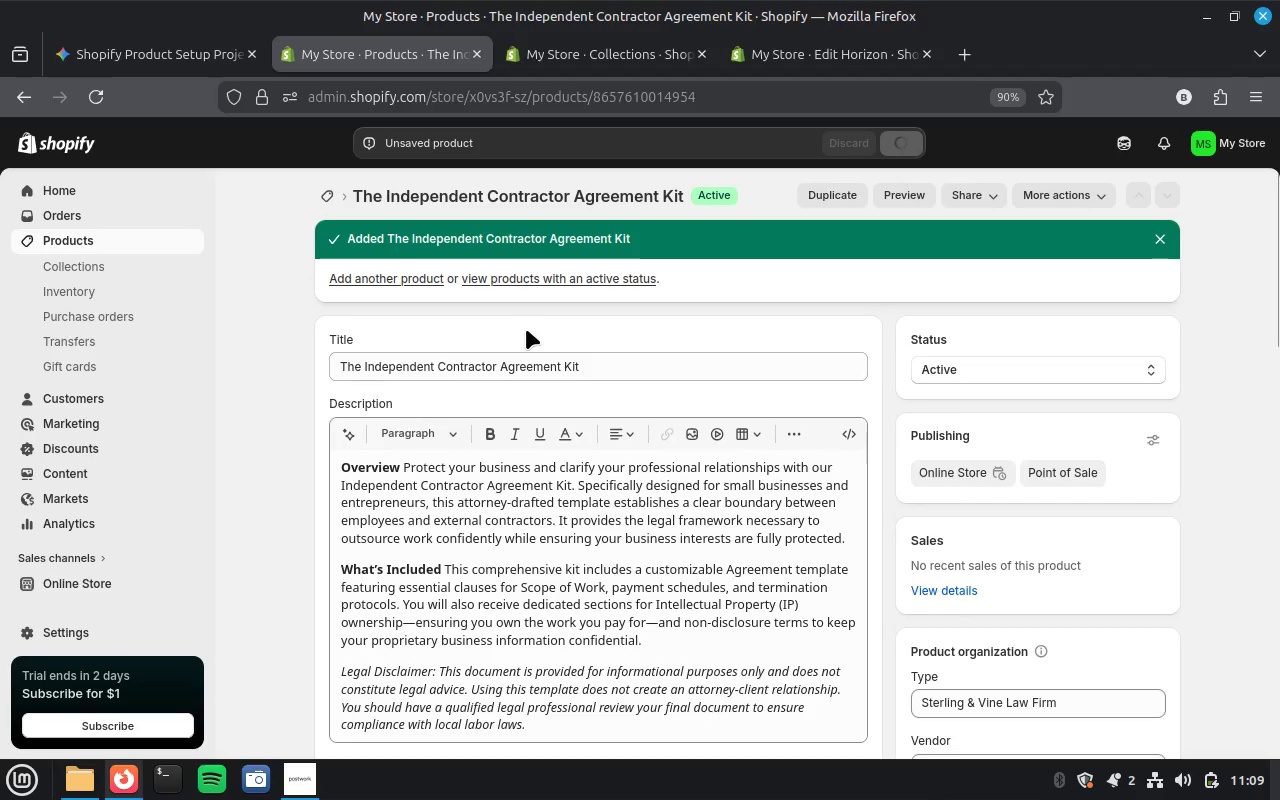 
wait(29.33)
 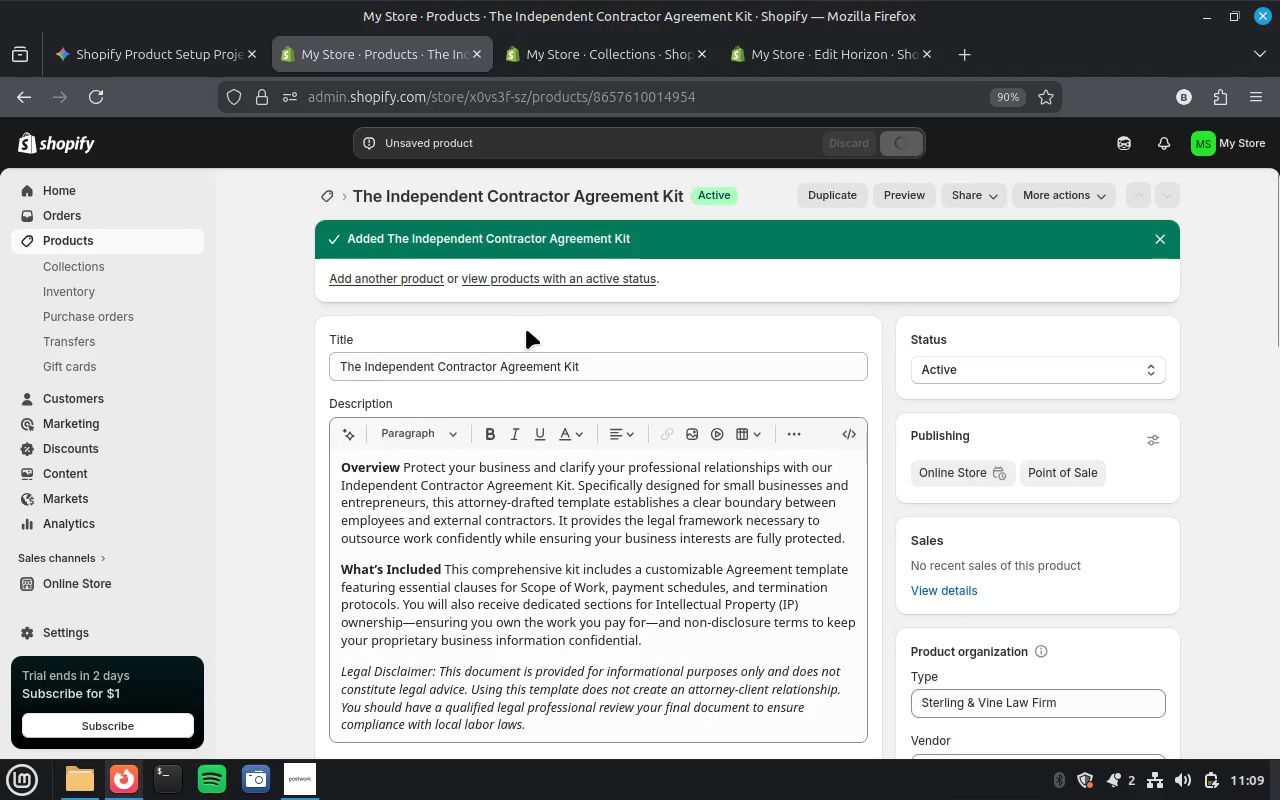 
left_click([392, 46])
 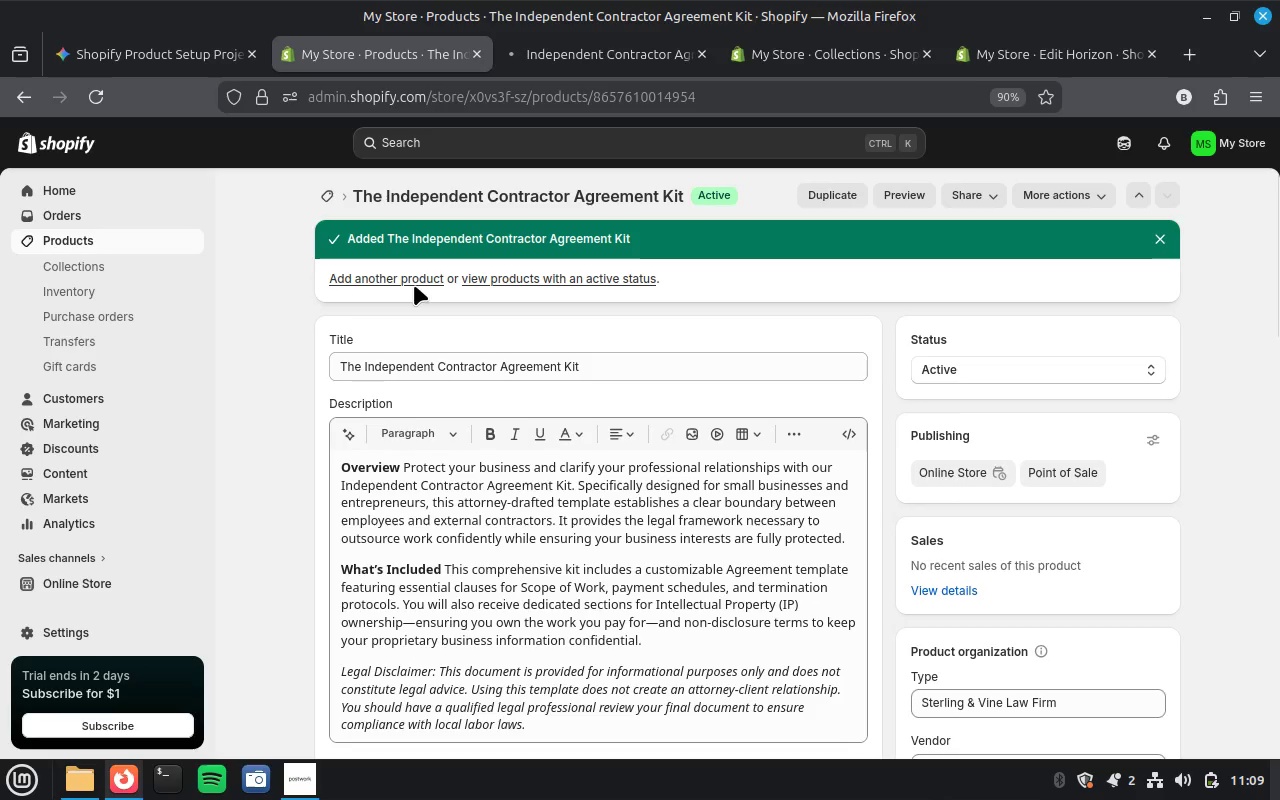 
wait(5.61)
 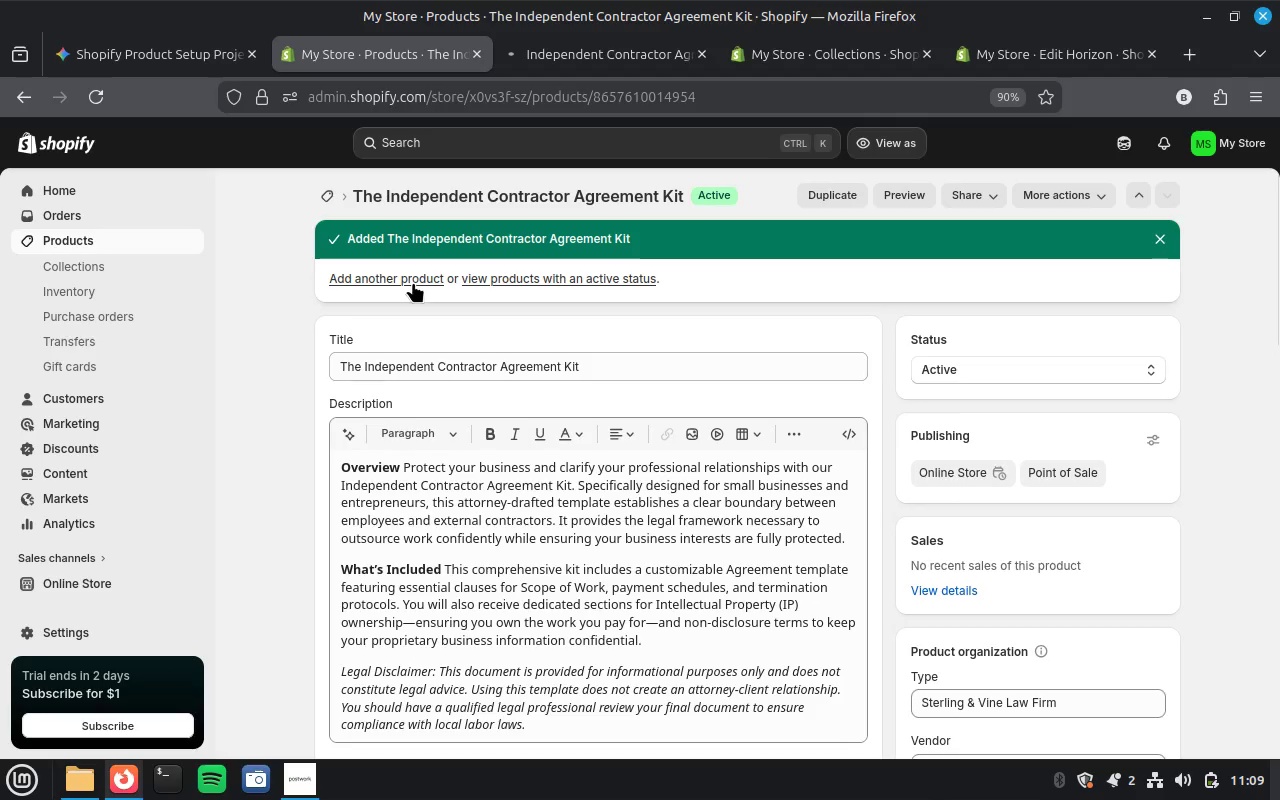 
left_click([413, 282])
 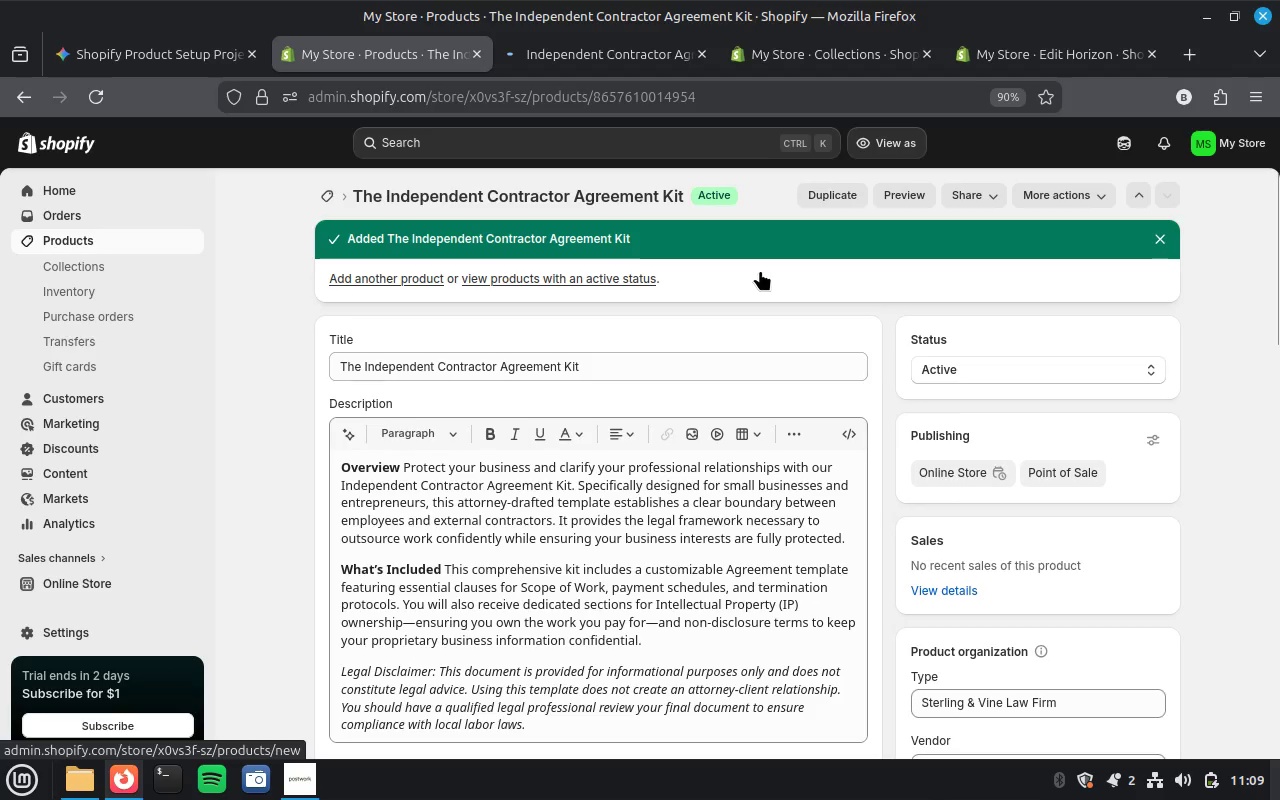 
scroll: coordinate [413, 282], scroll_direction: up, amount: 1.0
 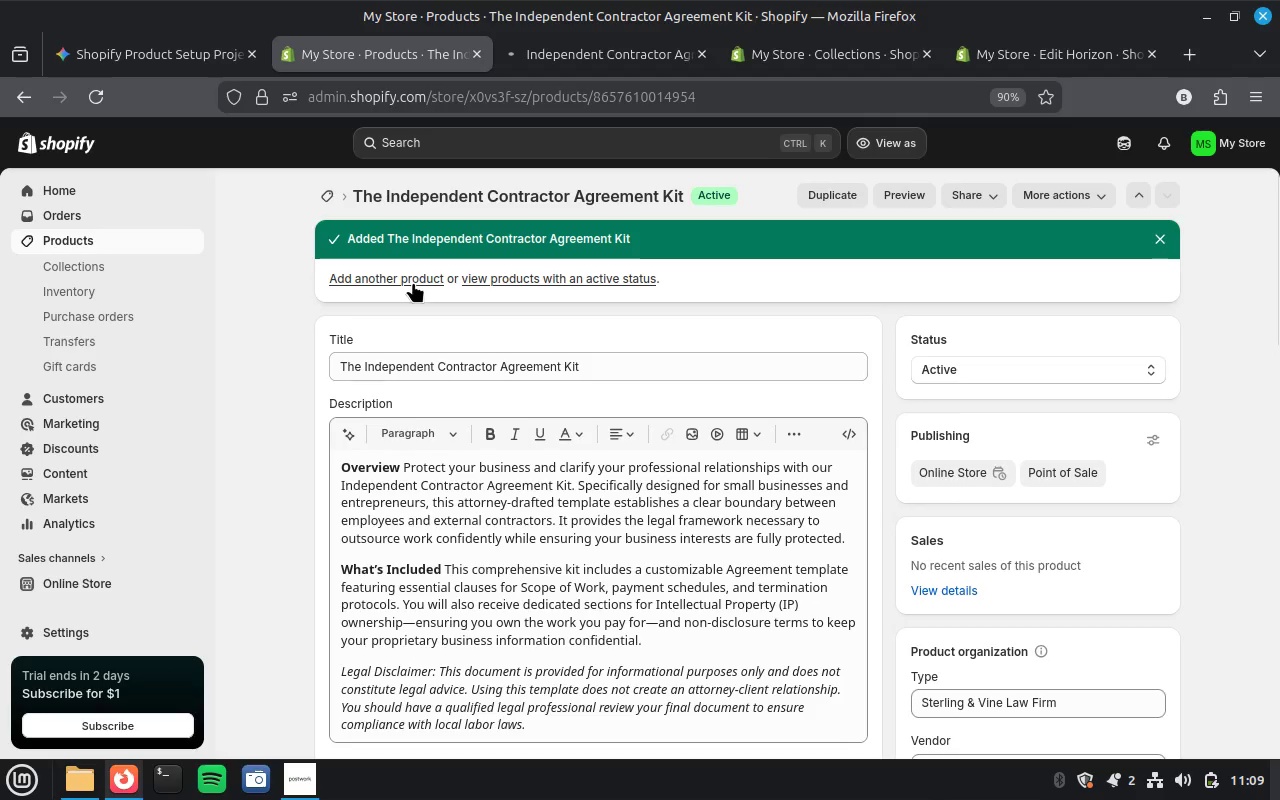 
left_click([1047, 56])
 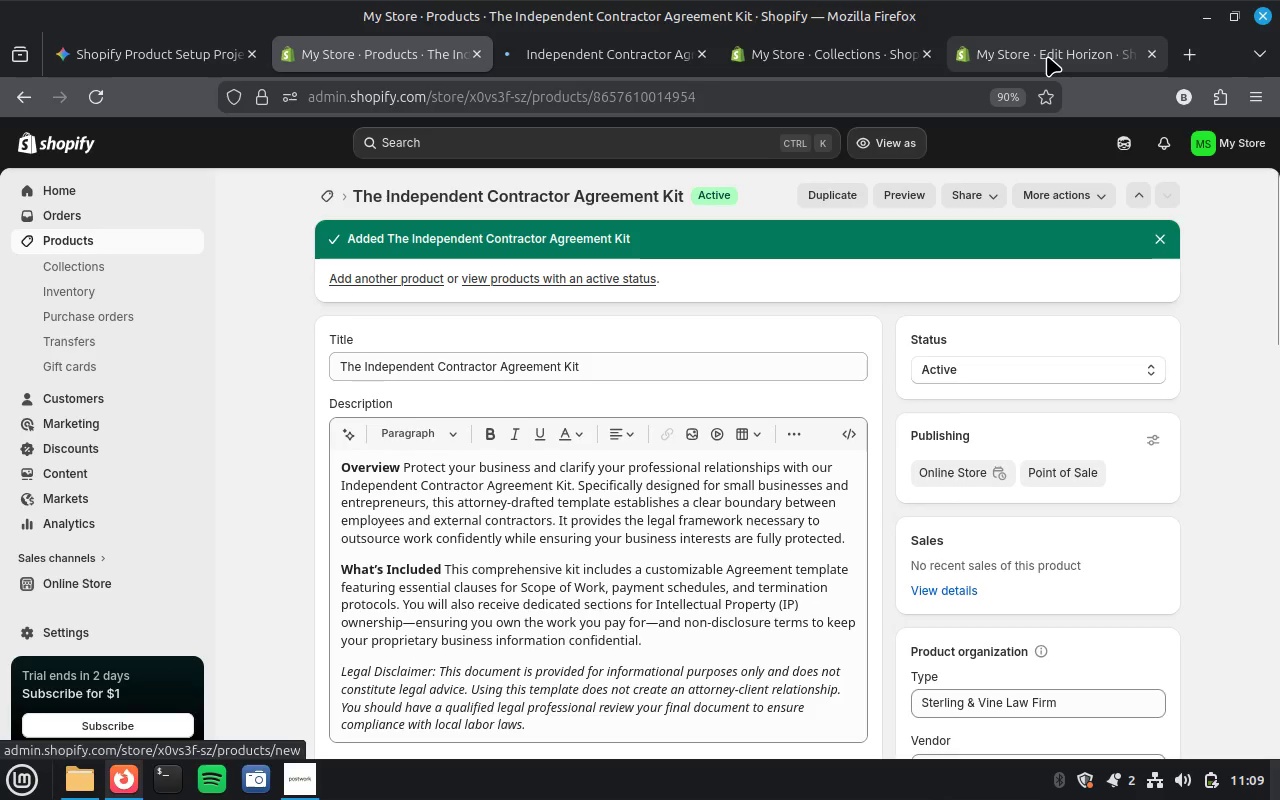 
mouse_move([1042, 86])
 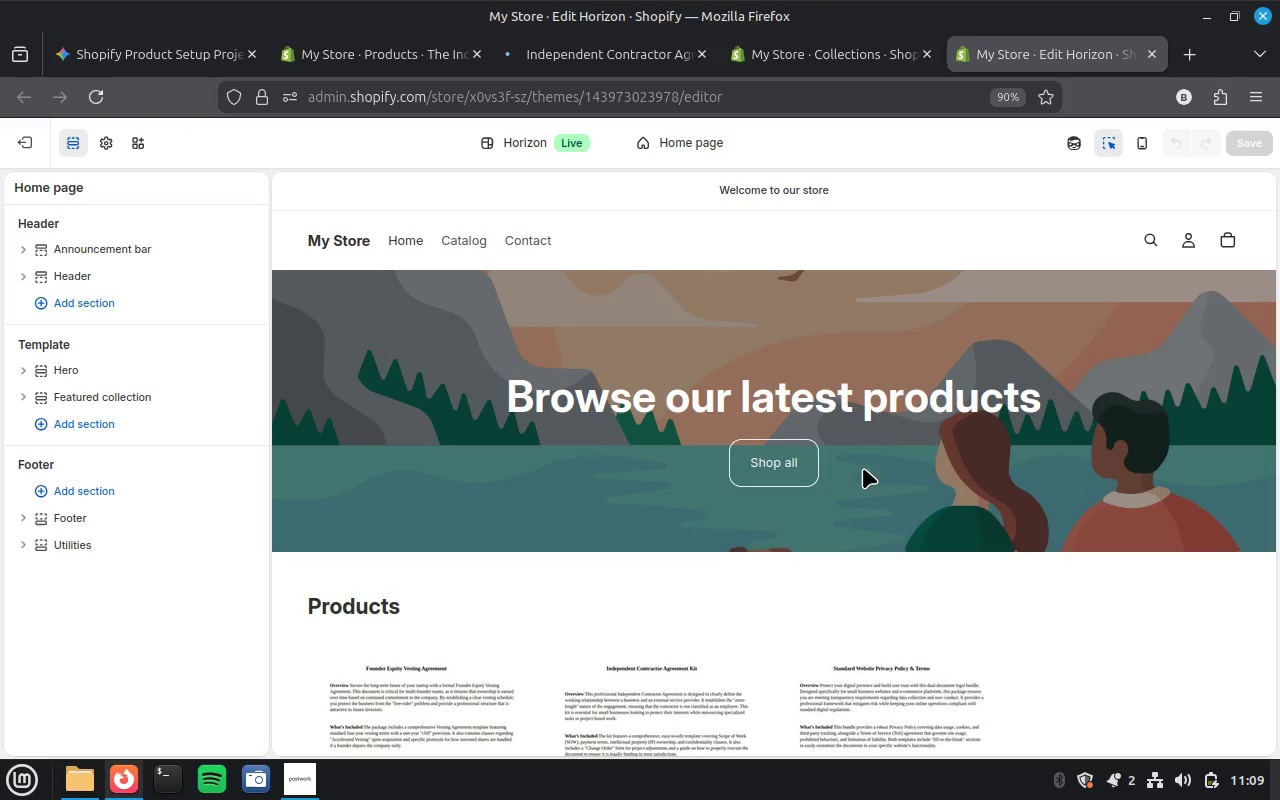 
scroll: coordinate [952, 421], scroll_direction: down, amount: 6.0
 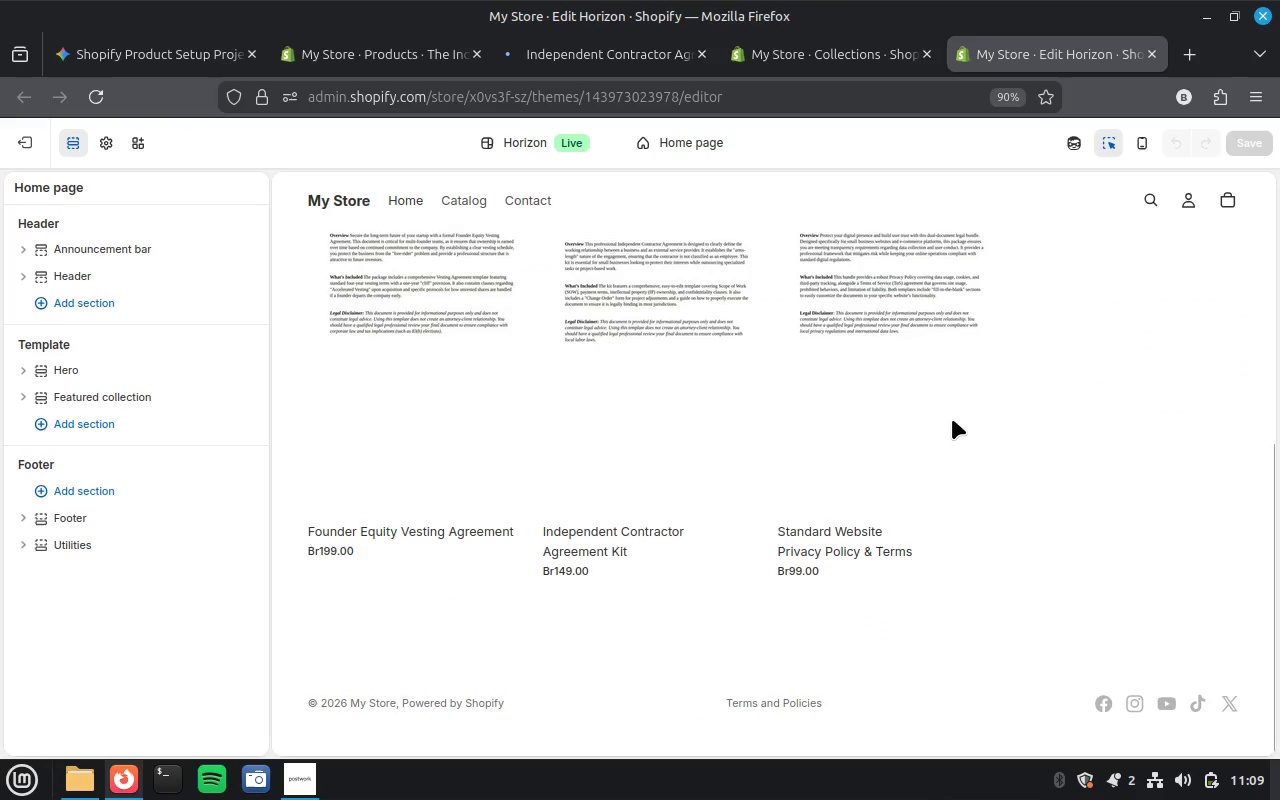 
scroll: coordinate [952, 419], scroll_direction: up, amount: 2.0
 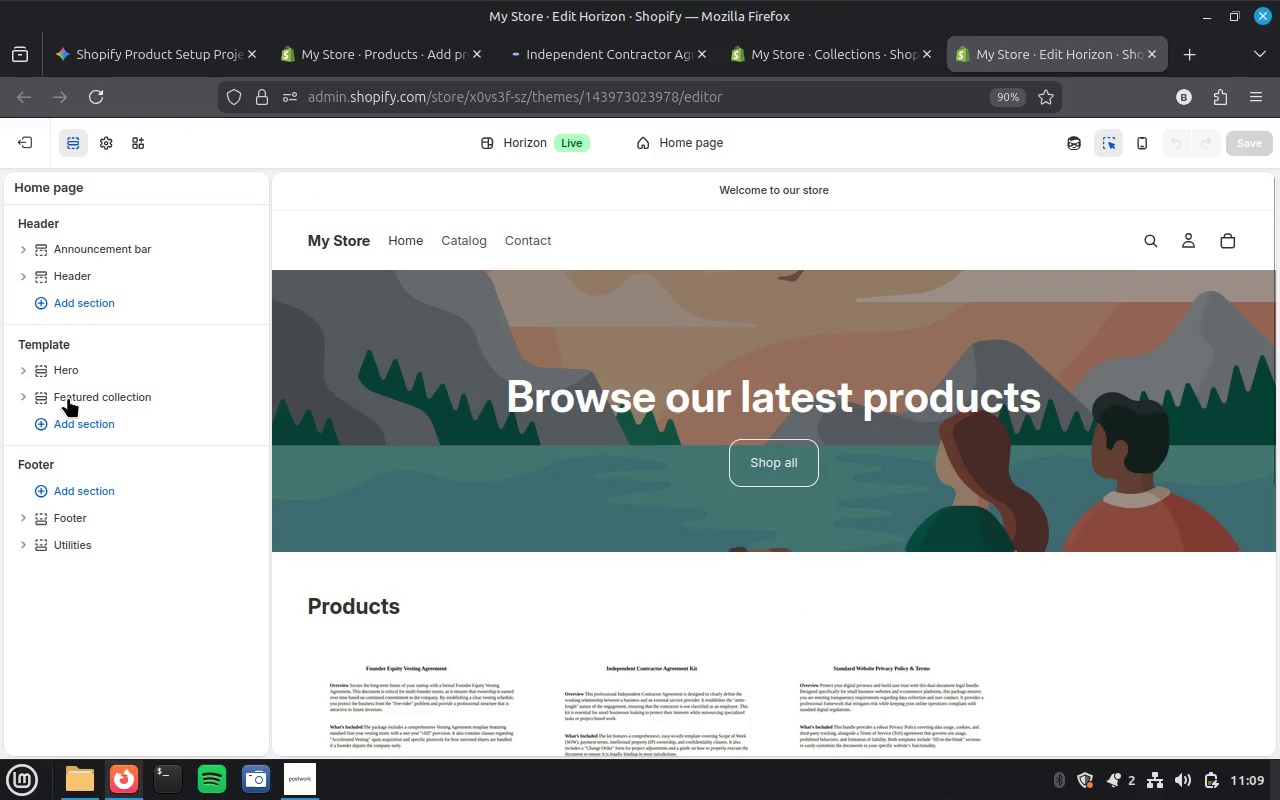 
left_click([69, 366])
 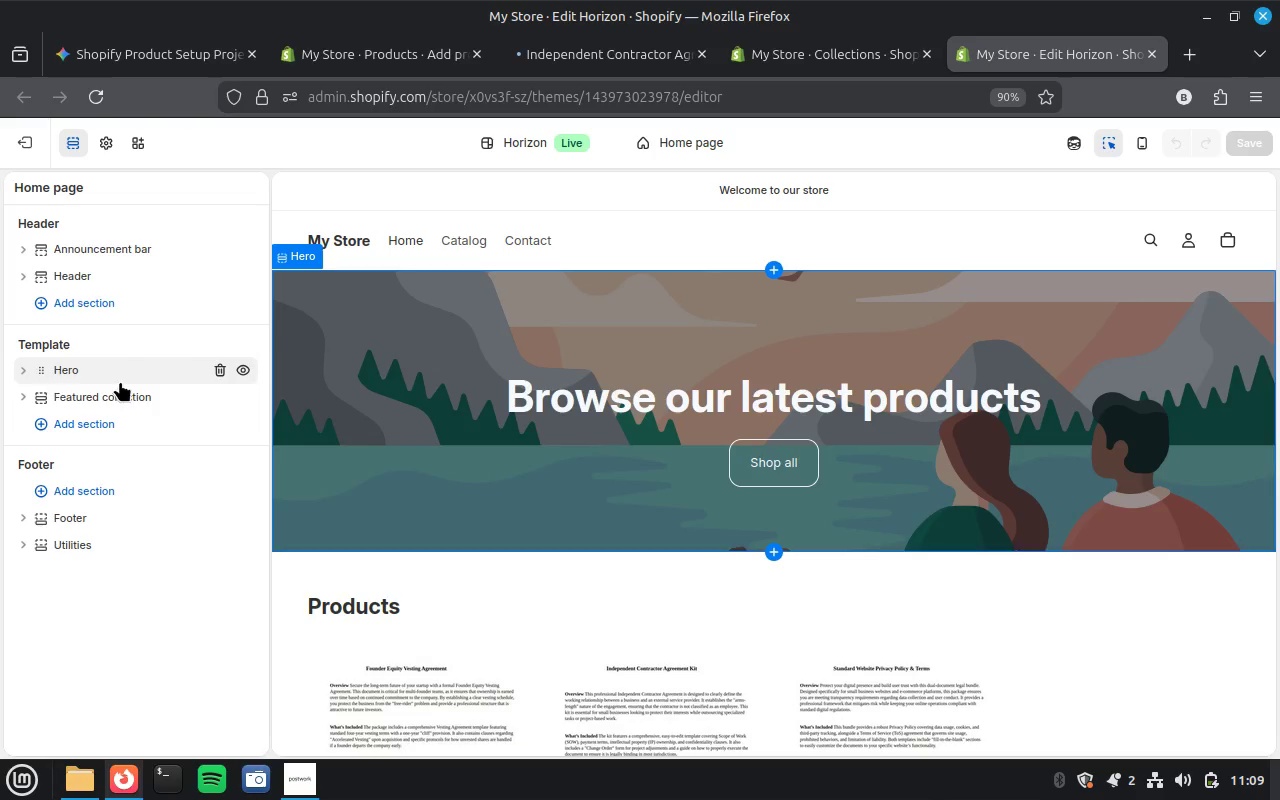 
wait(5.95)
 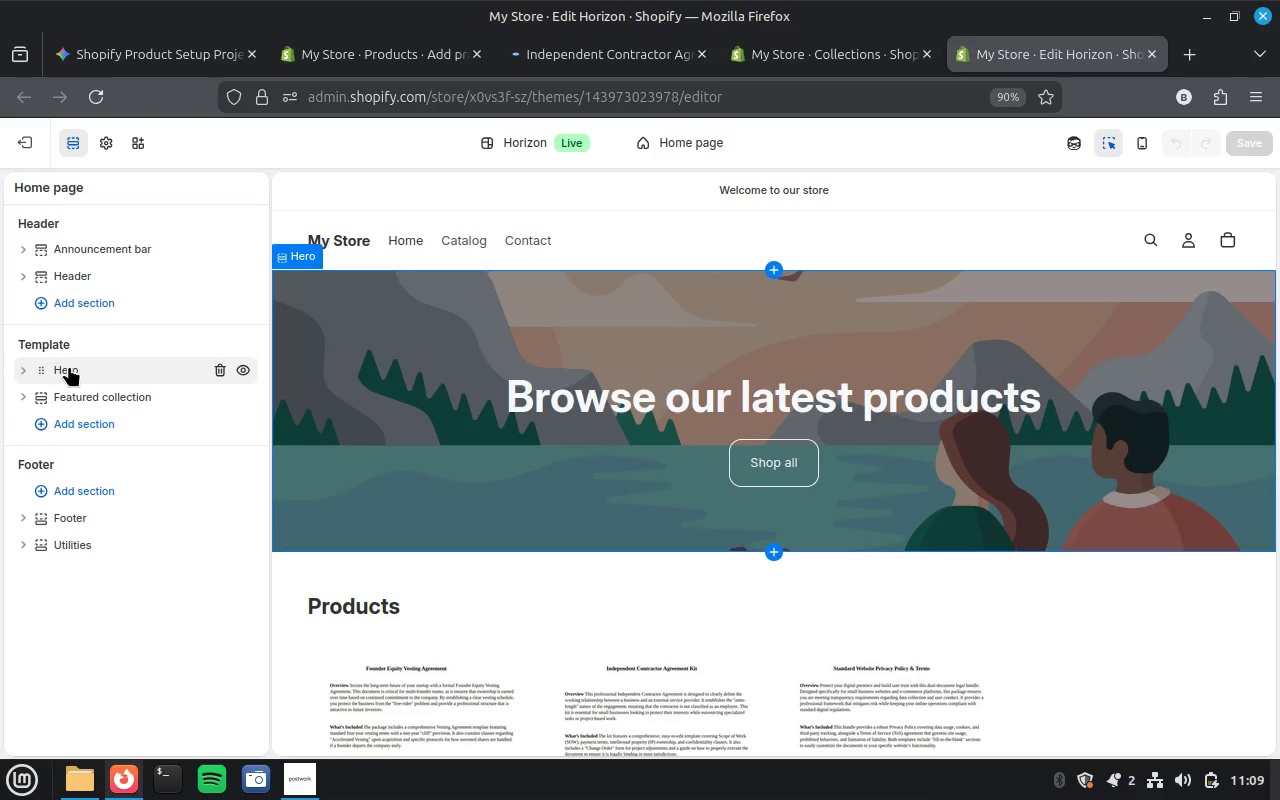 
double_click([116, 369])
 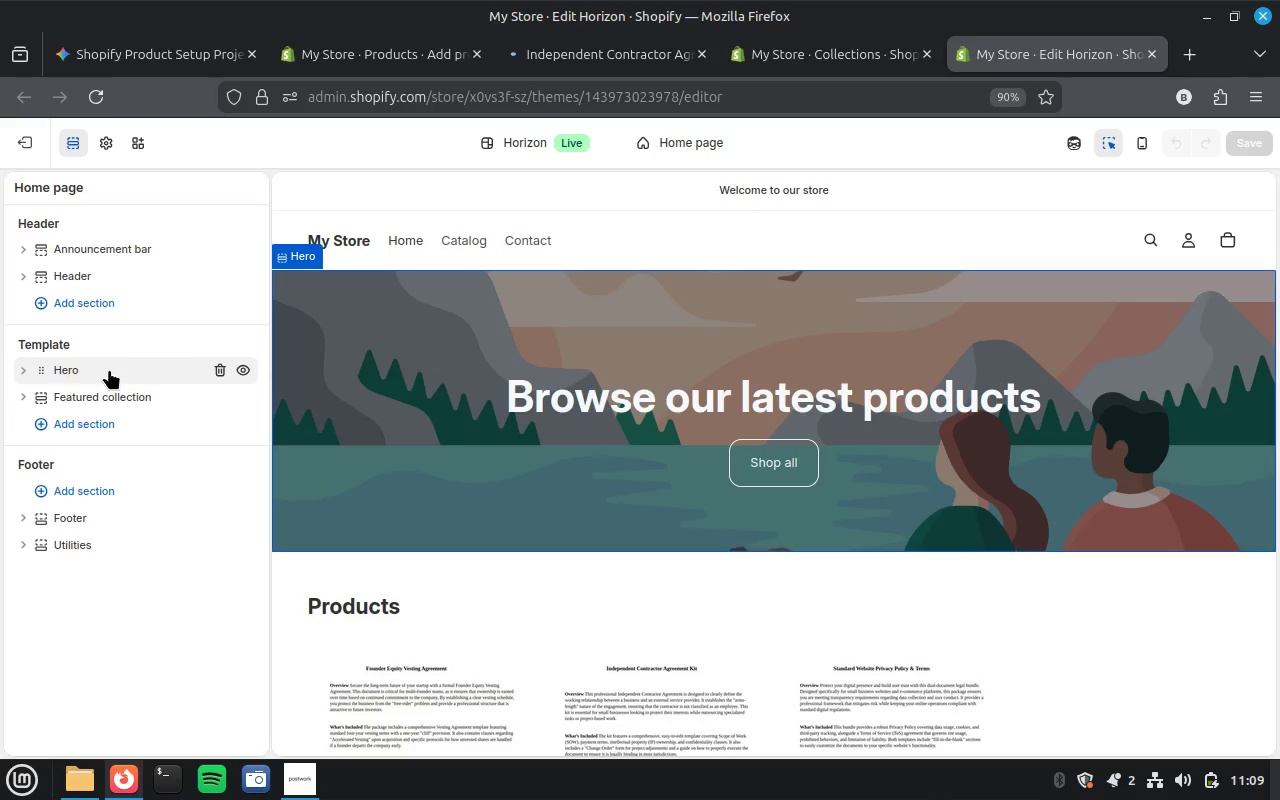 
left_click([23, 368])
 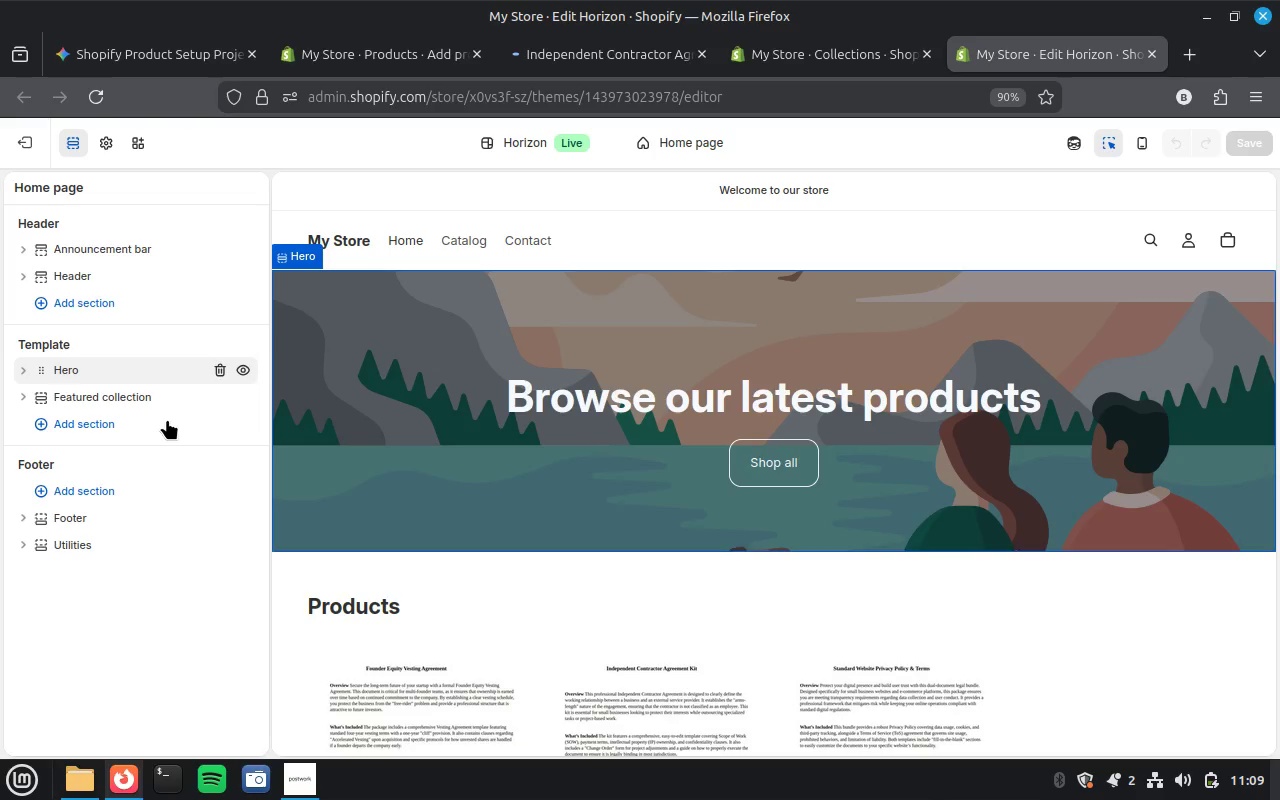 
mouse_move([132, 381])
 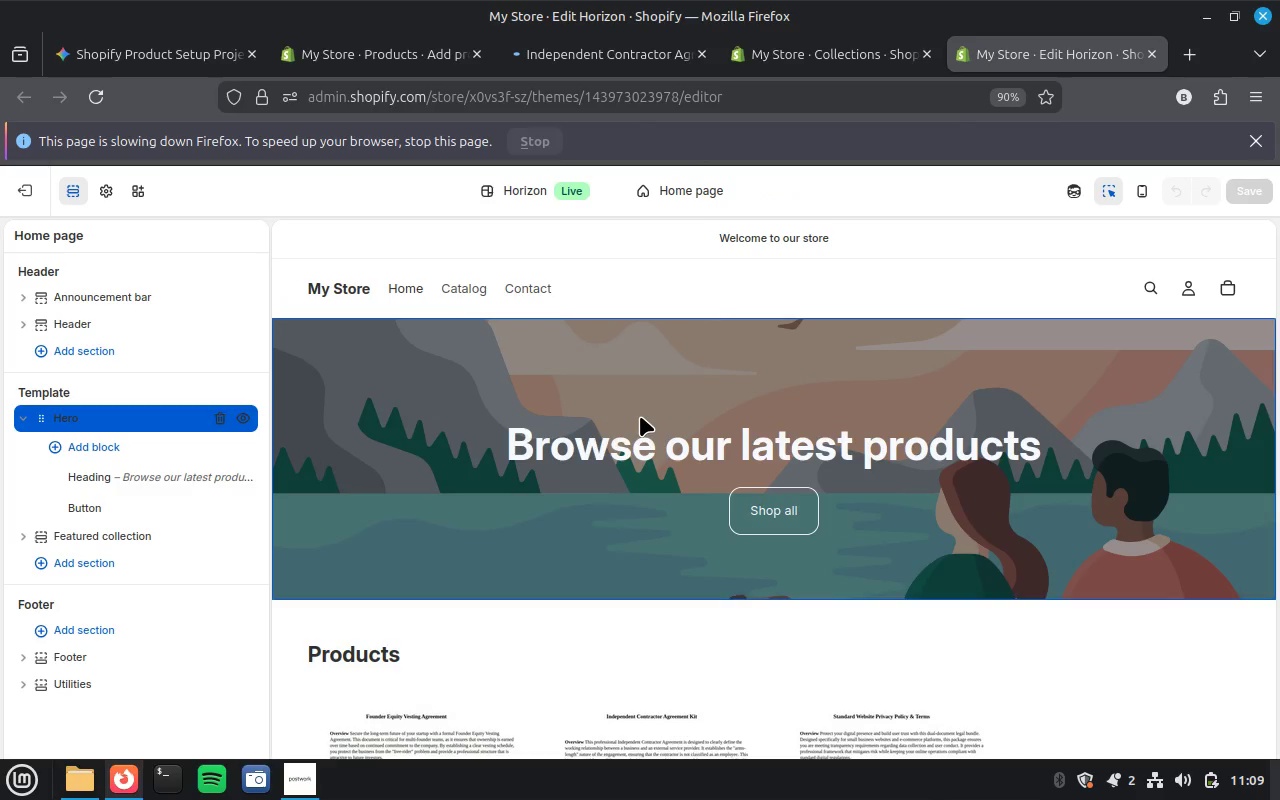 
double_click([394, 411])
 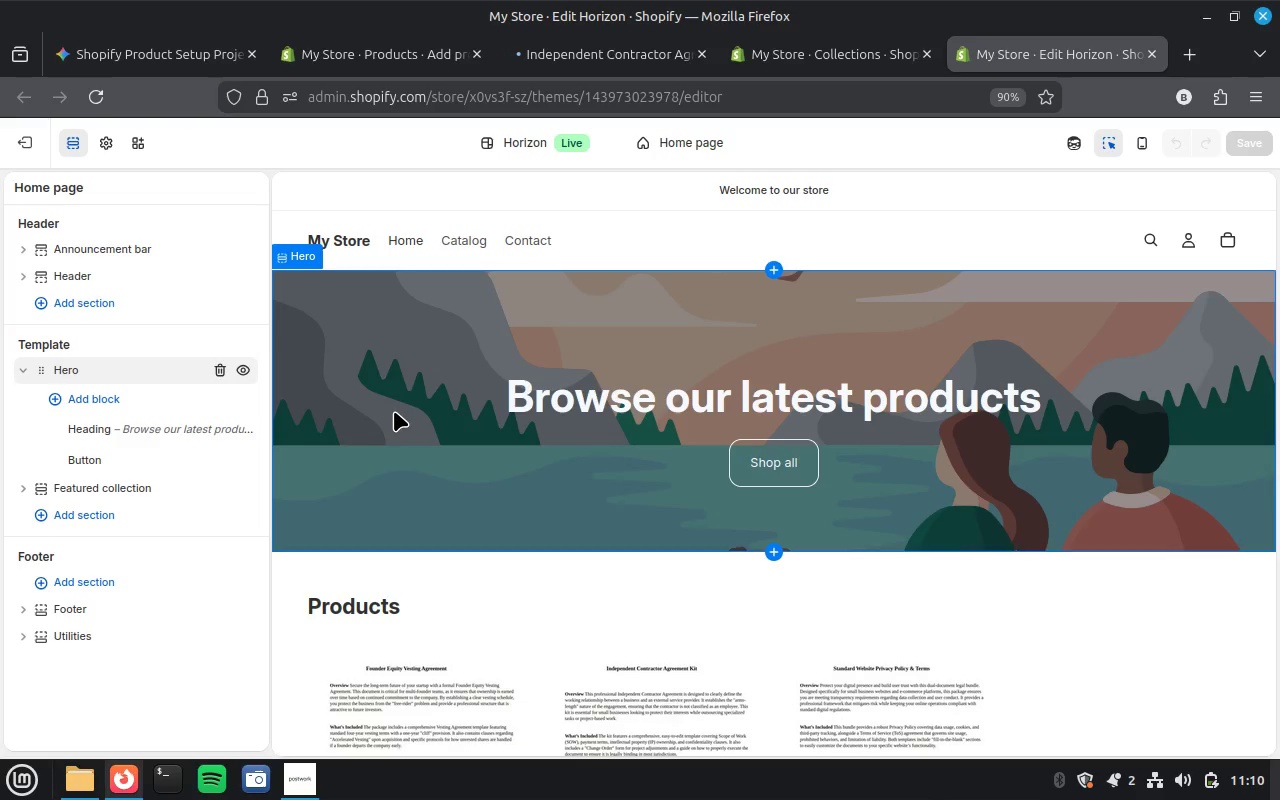 
wait(5.65)
 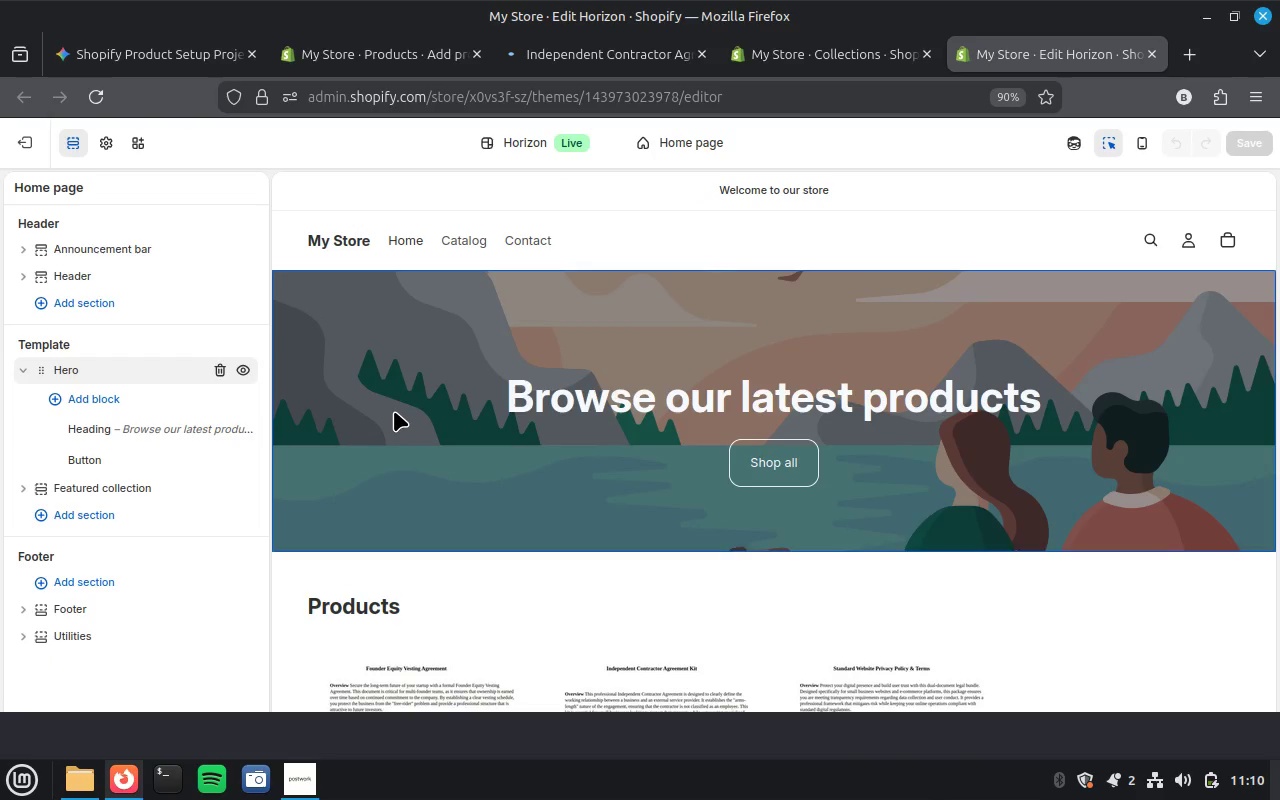 
left_click([397, 424])
 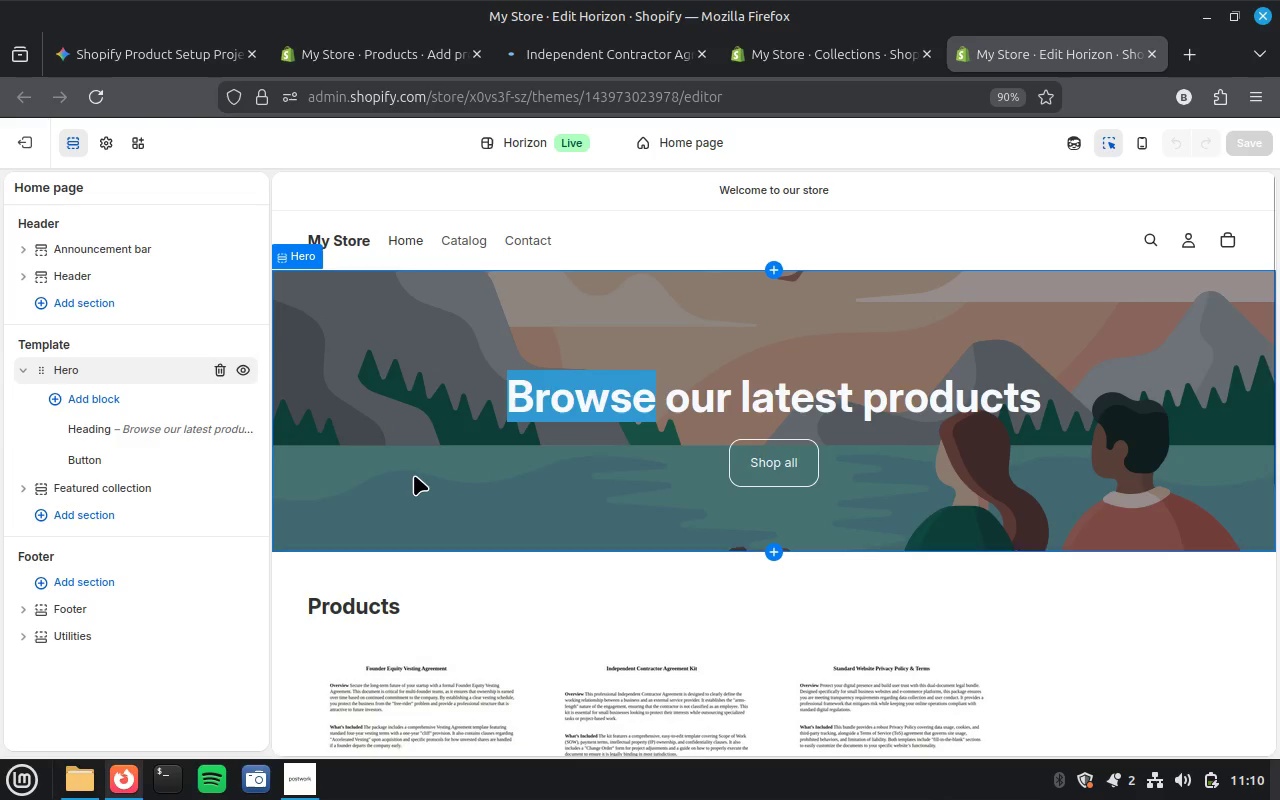 
left_click([416, 478])
 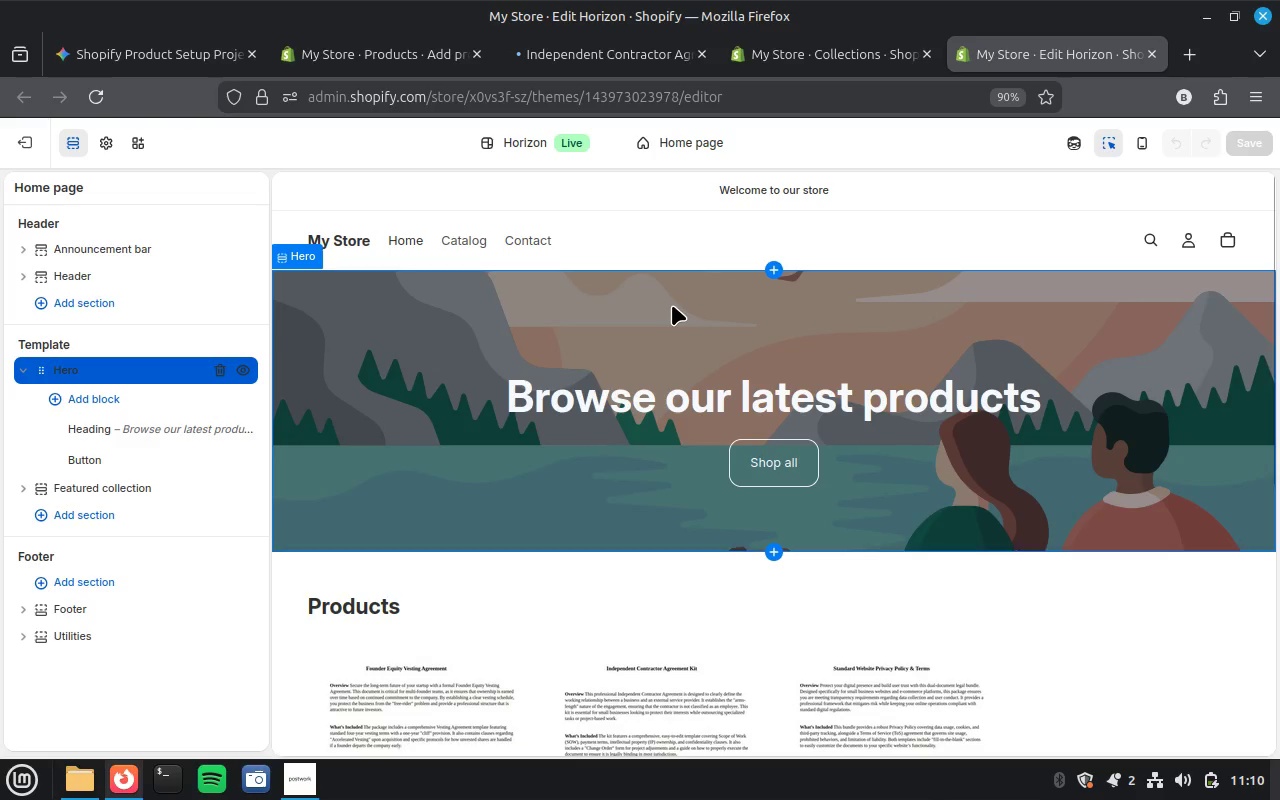 
mouse_move([126, 391])
 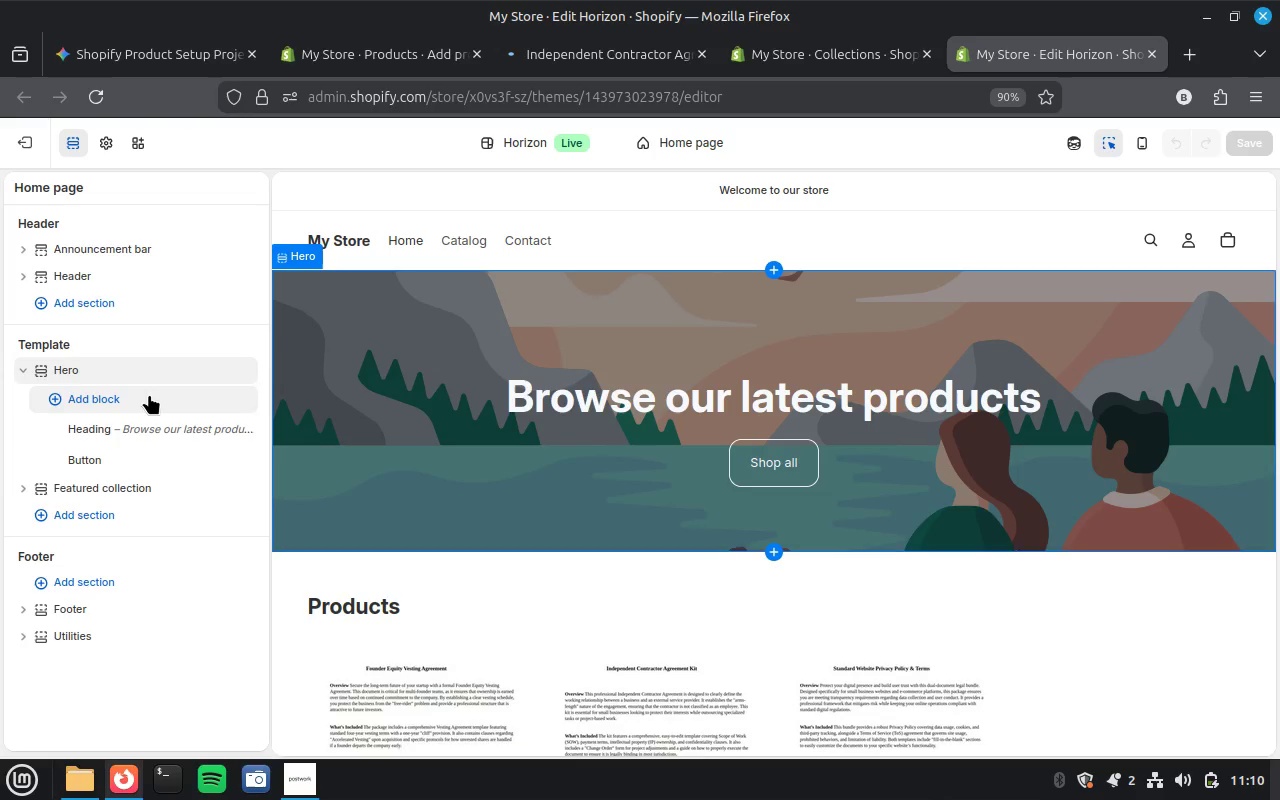 
mouse_move([140, 415])
 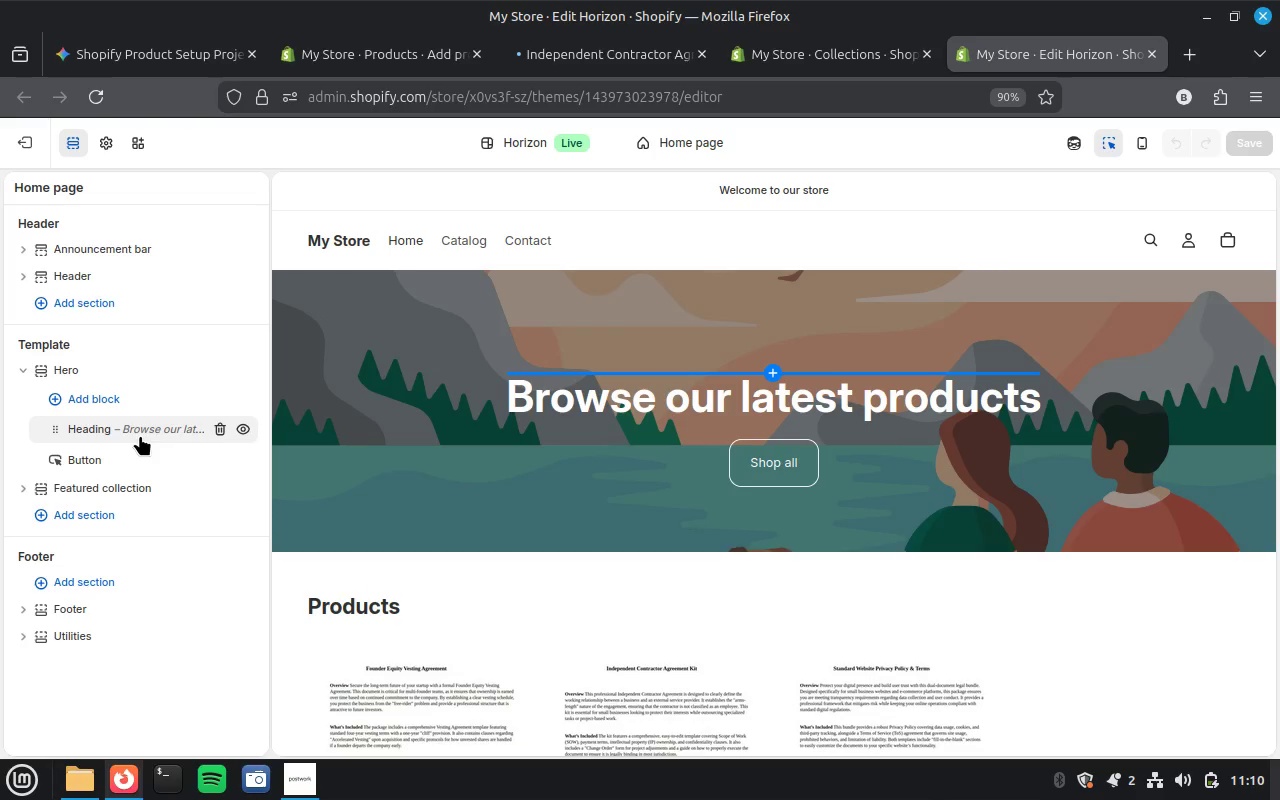 
left_click([140, 435])
 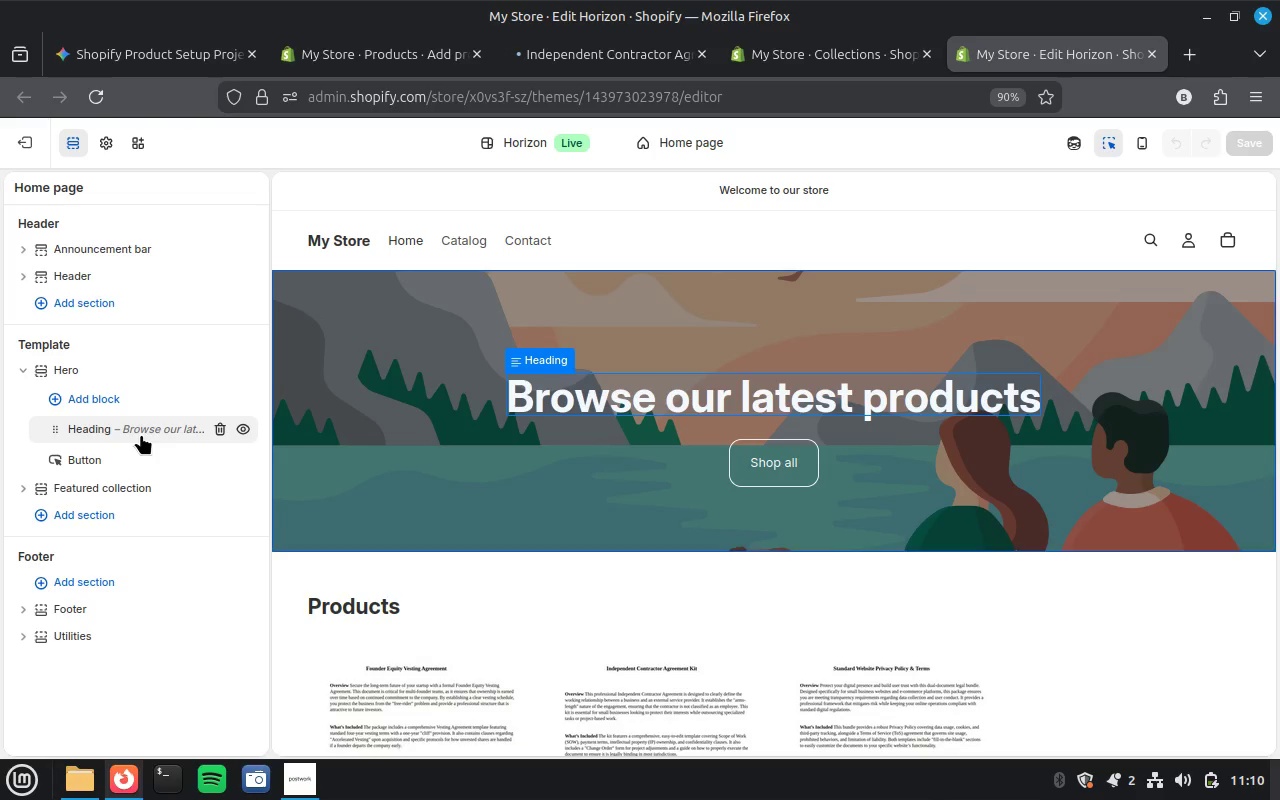 
mouse_move([122, 460])
 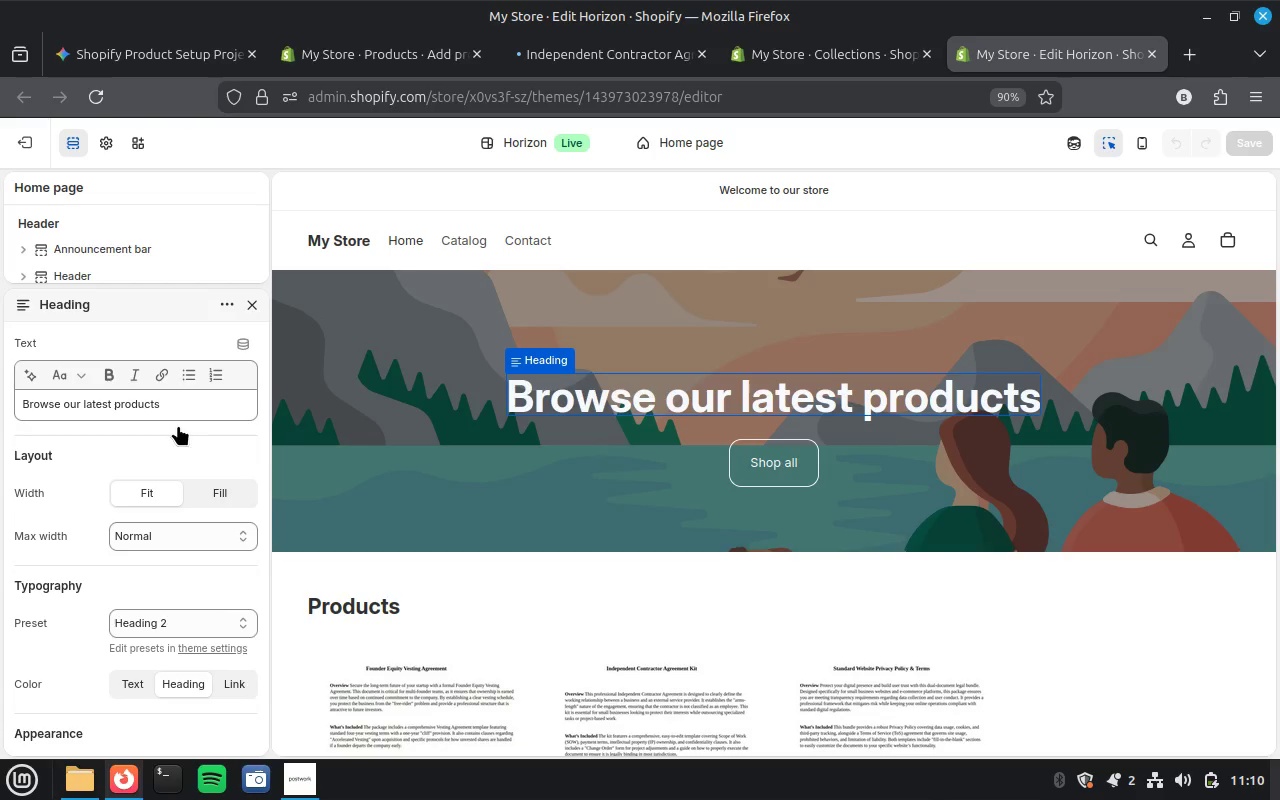 
scroll: coordinate [178, 425], scroll_direction: down, amount: 2.0
 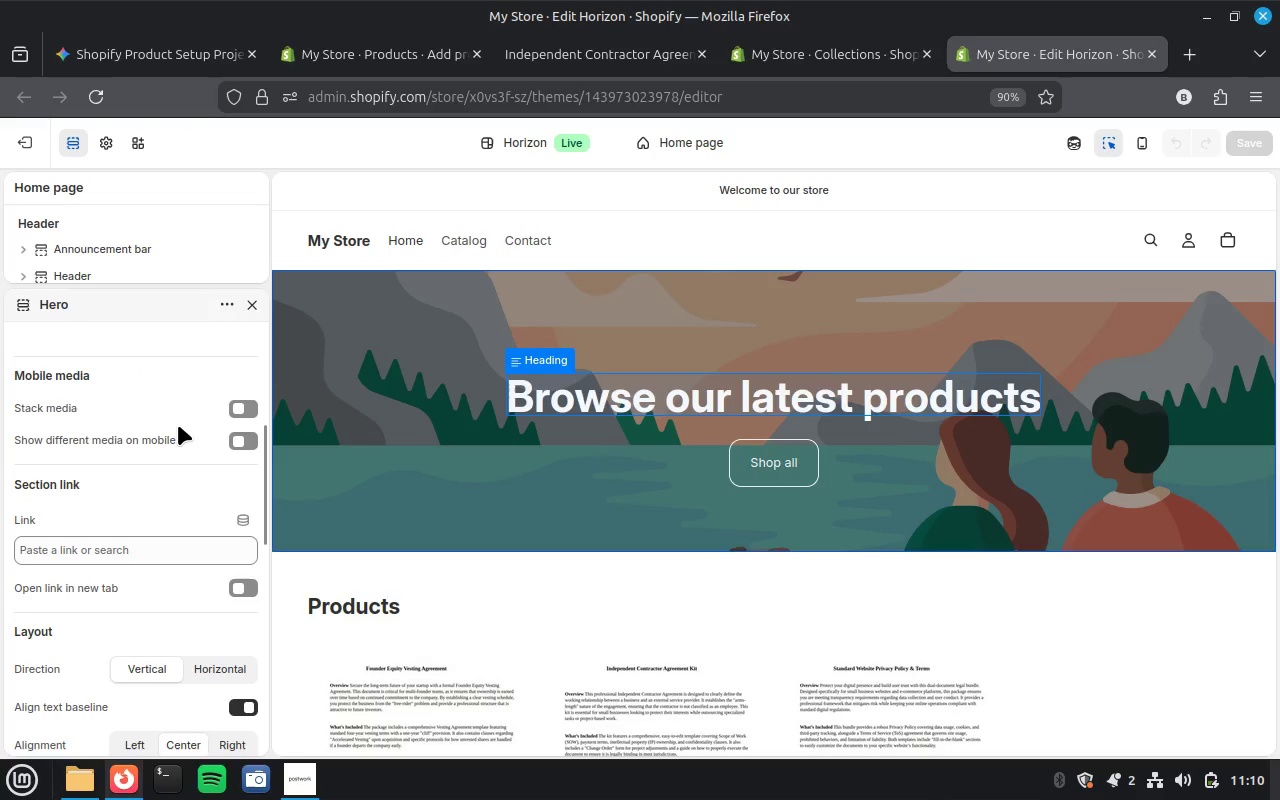 
scroll: coordinate [178, 425], scroll_direction: up, amount: 2.0
 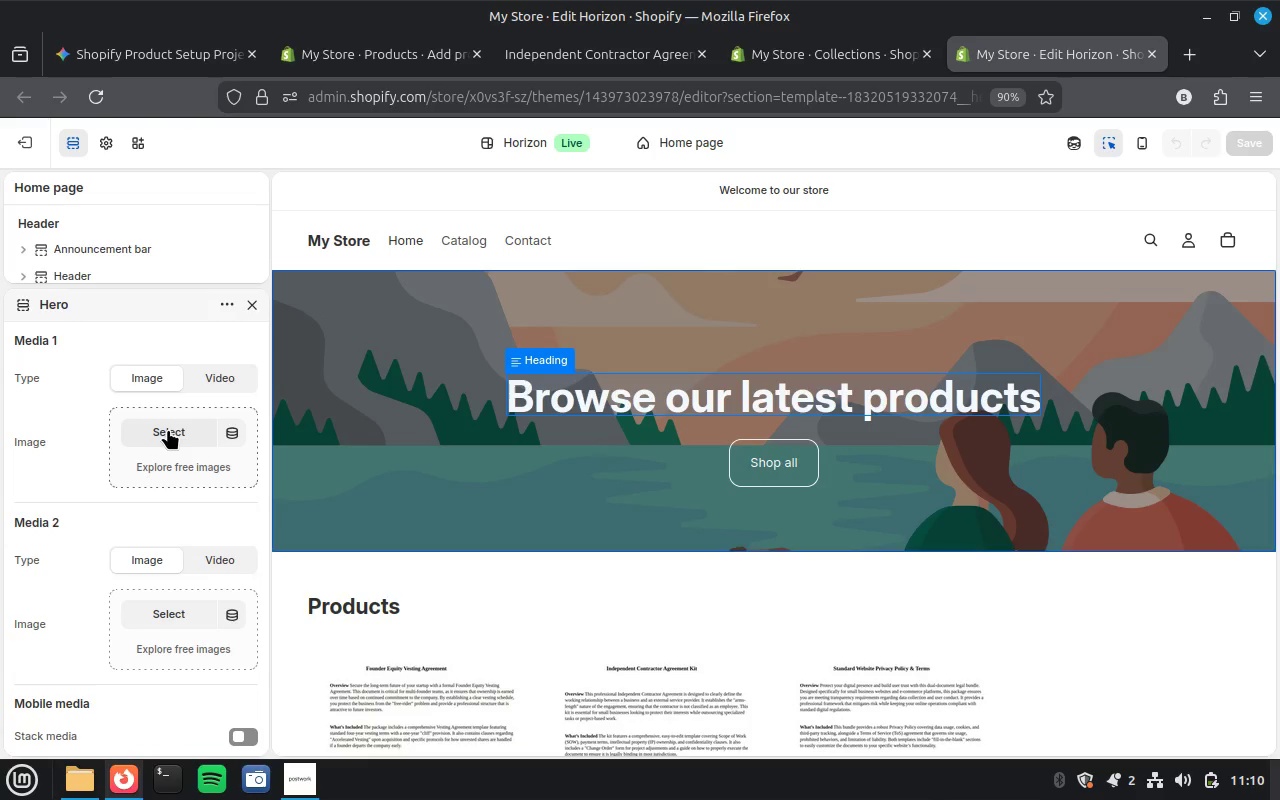 
wait(10.3)
 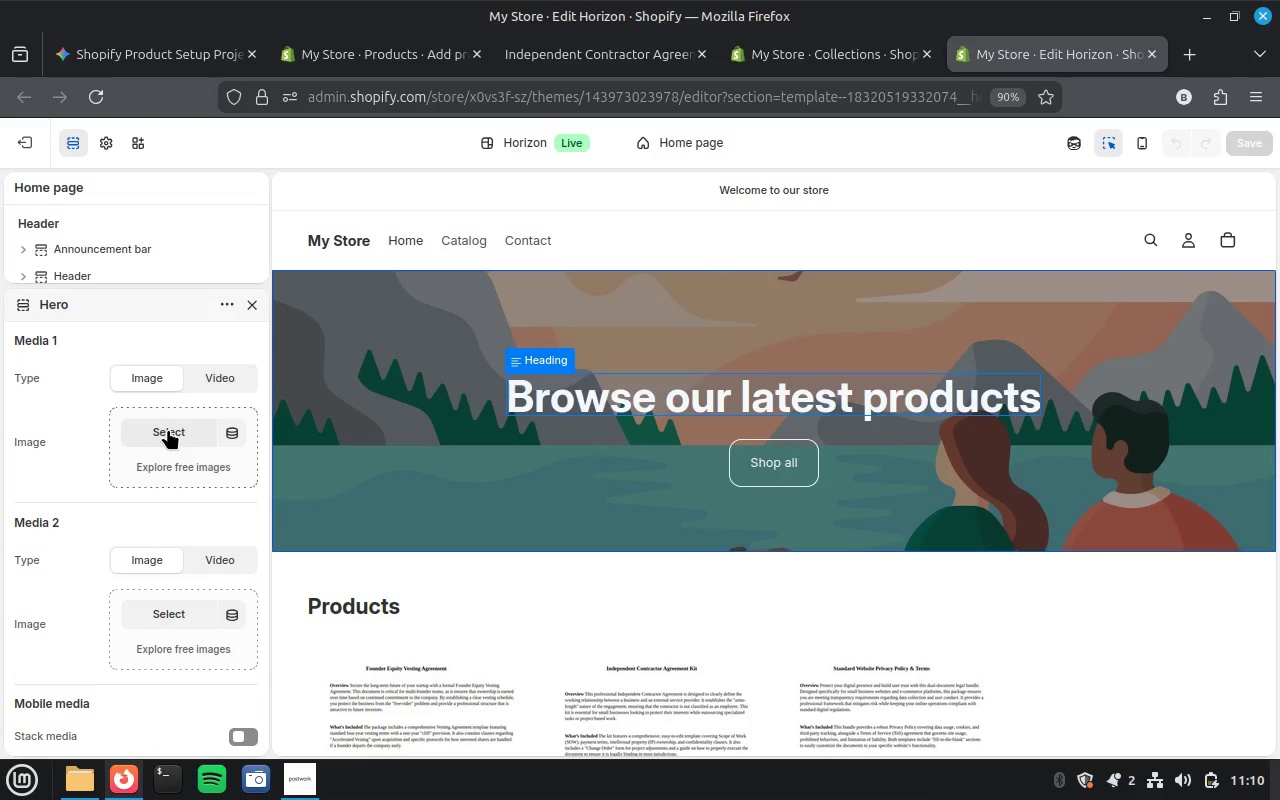 
scroll: coordinate [757, 588], scroll_direction: down, amount: 3.0
 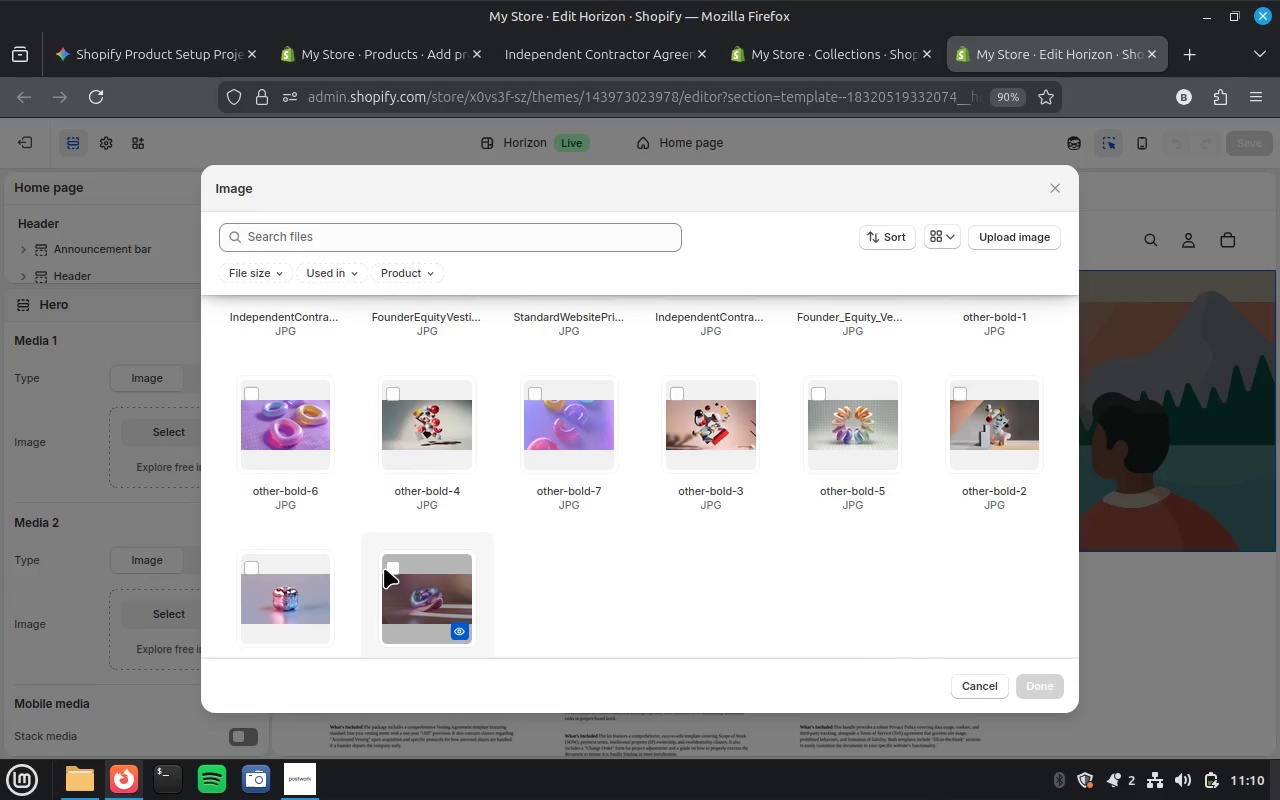 
left_click([390, 569])
 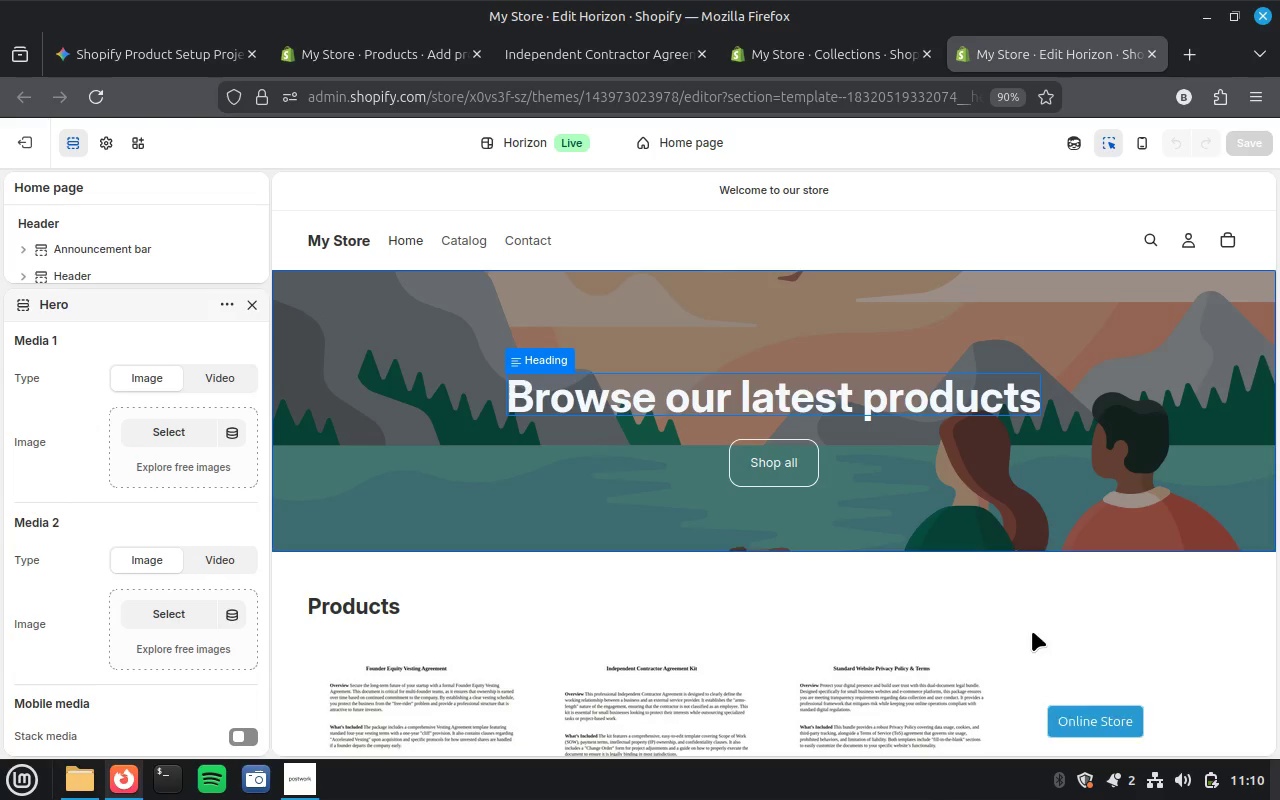 
scroll: coordinate [1032, 631], scroll_direction: down, amount: 3.0
 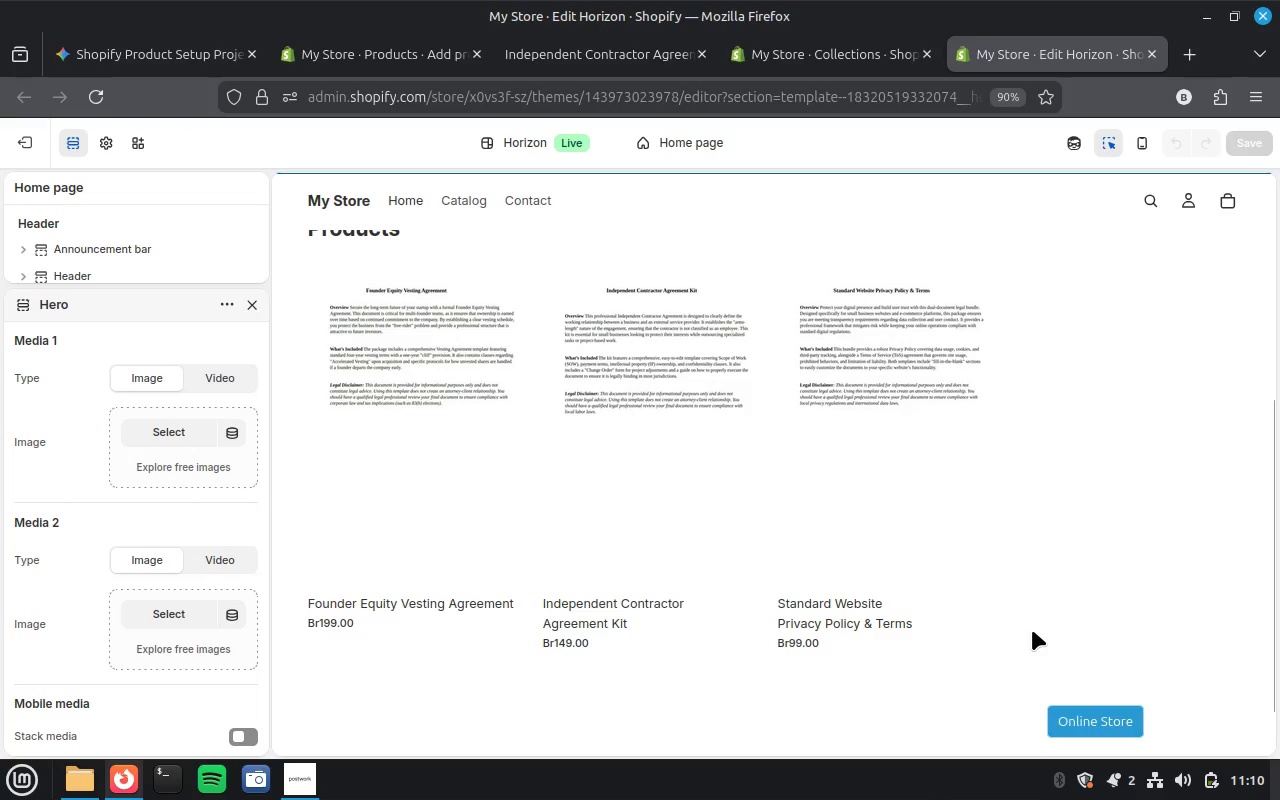 
scroll: coordinate [1032, 630], scroll_direction: up, amount: 5.0
 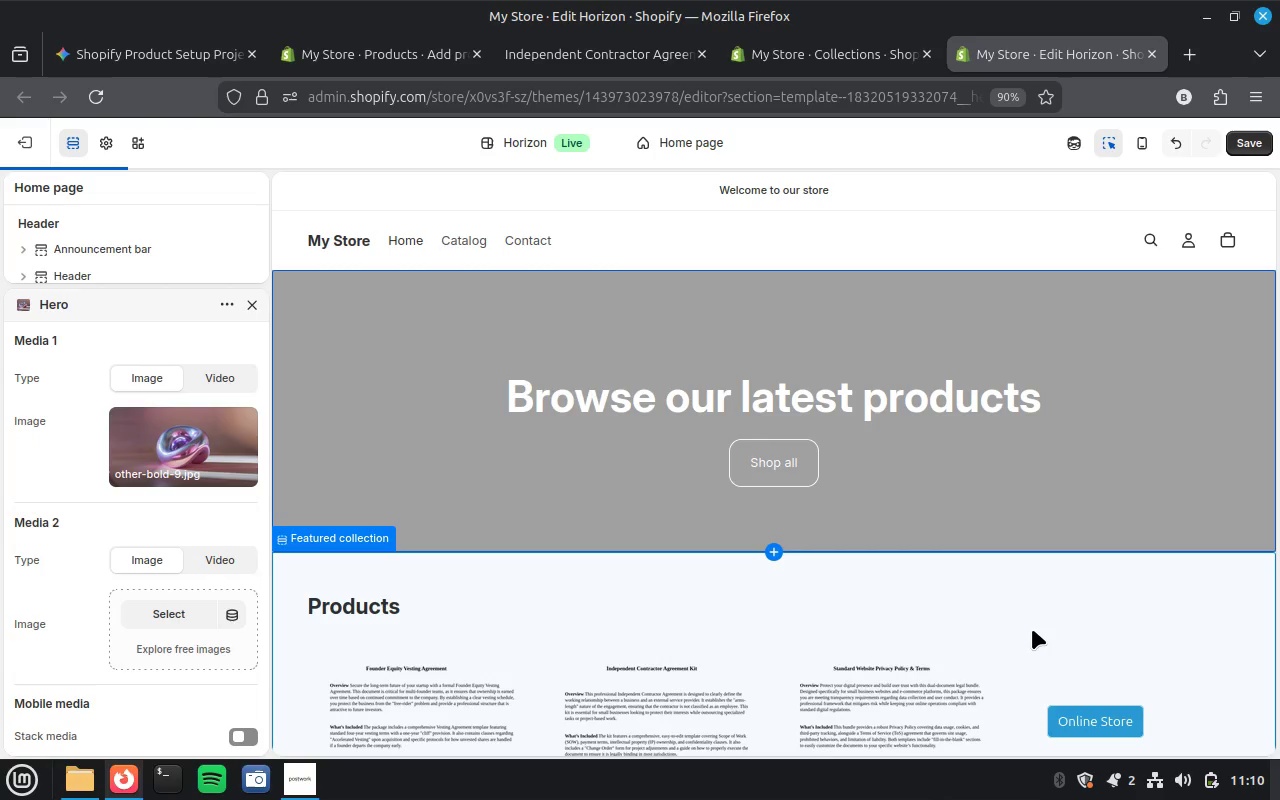 
wait(5.65)
 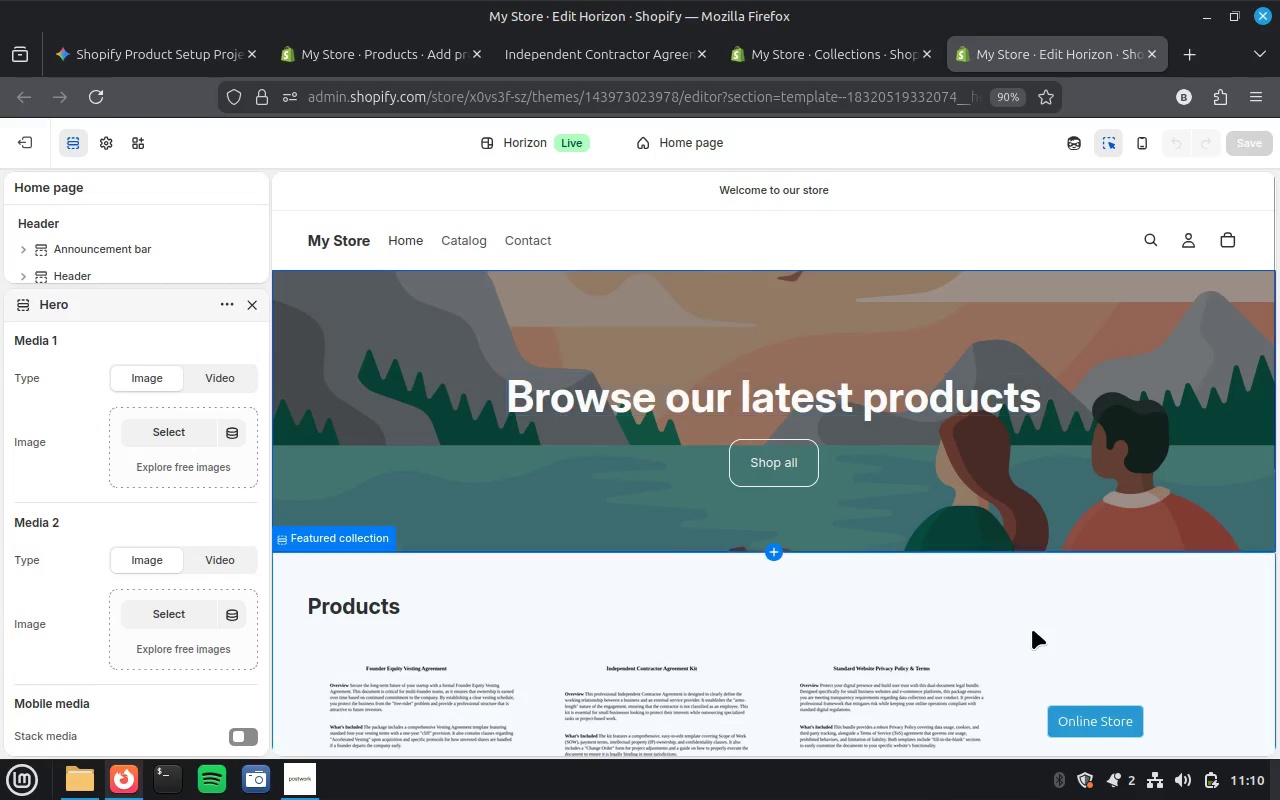 
scroll: coordinate [1032, 629], scroll_direction: up, amount: 3.0
 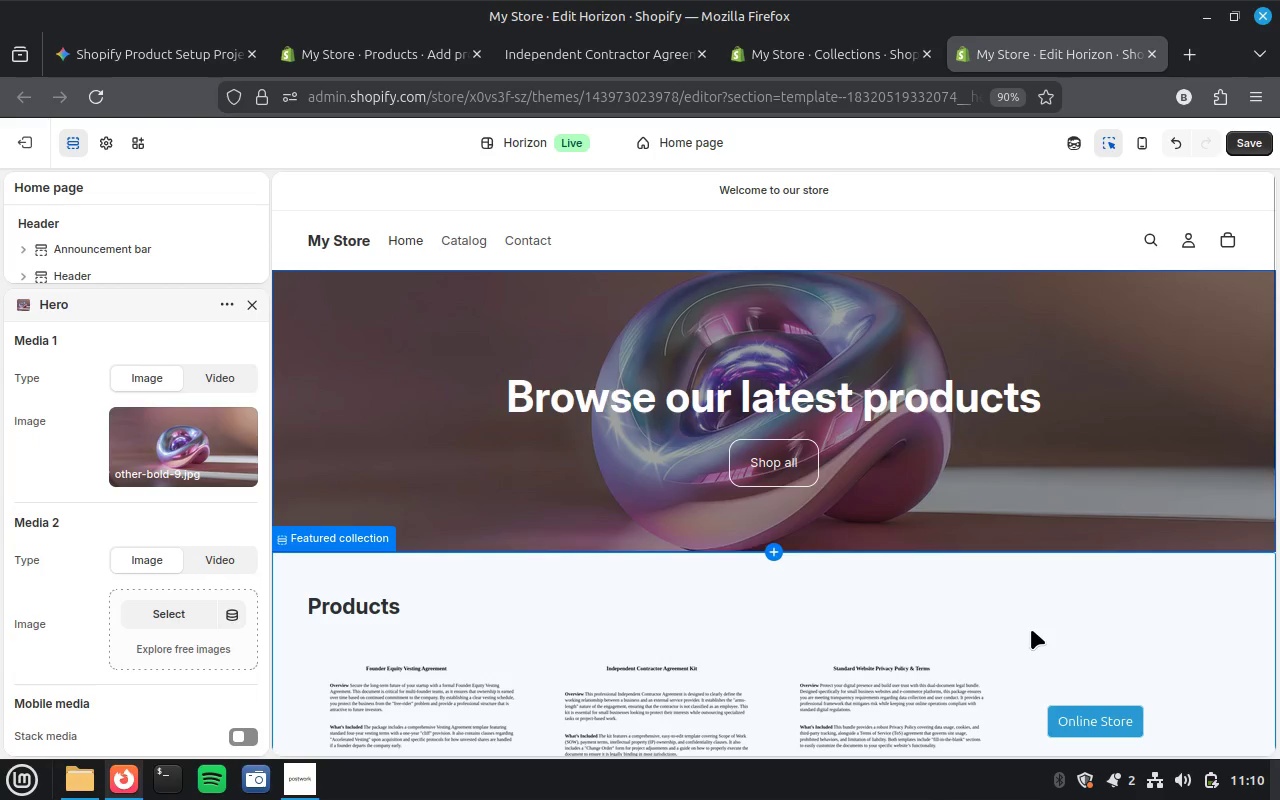 
scroll: coordinate [1031, 629], scroll_direction: down, amount: 7.0
 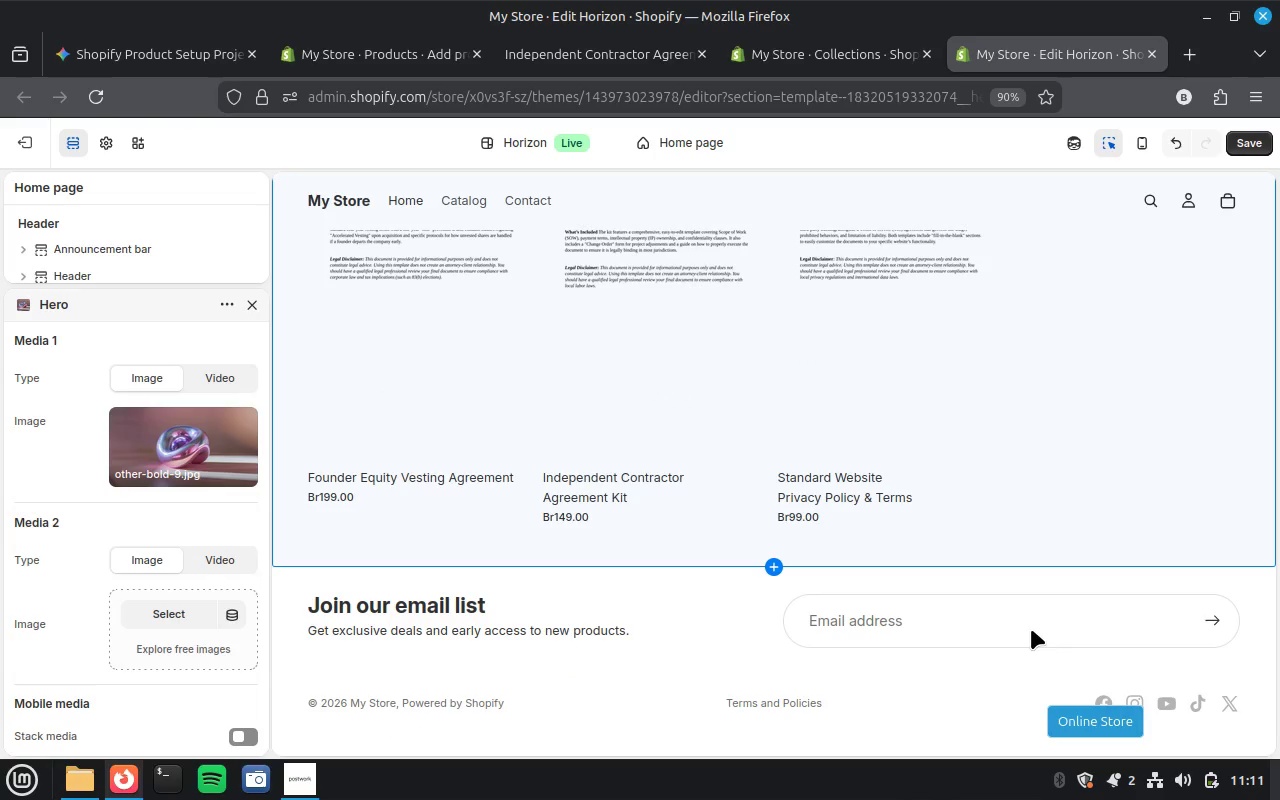 
scroll: coordinate [1031, 629], scroll_direction: up, amount: 9.0
 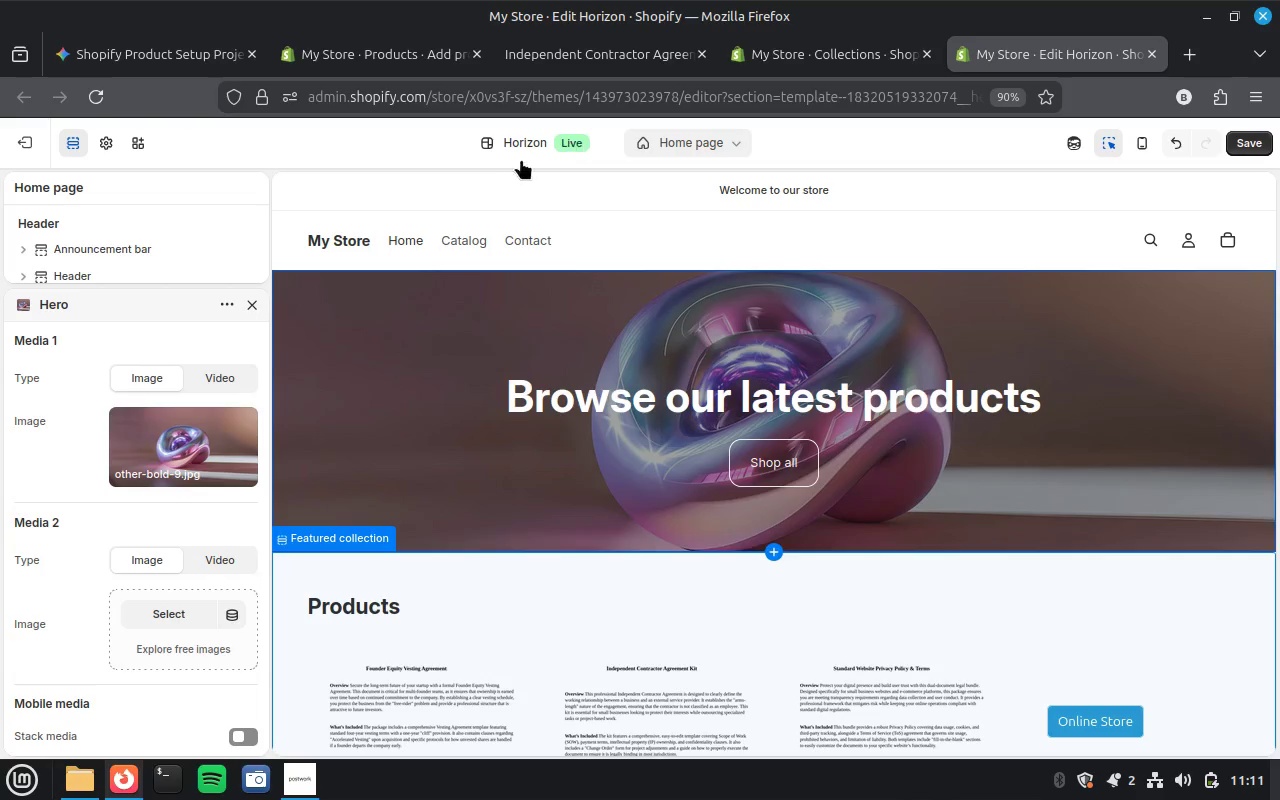 
left_click([1258, 132])
 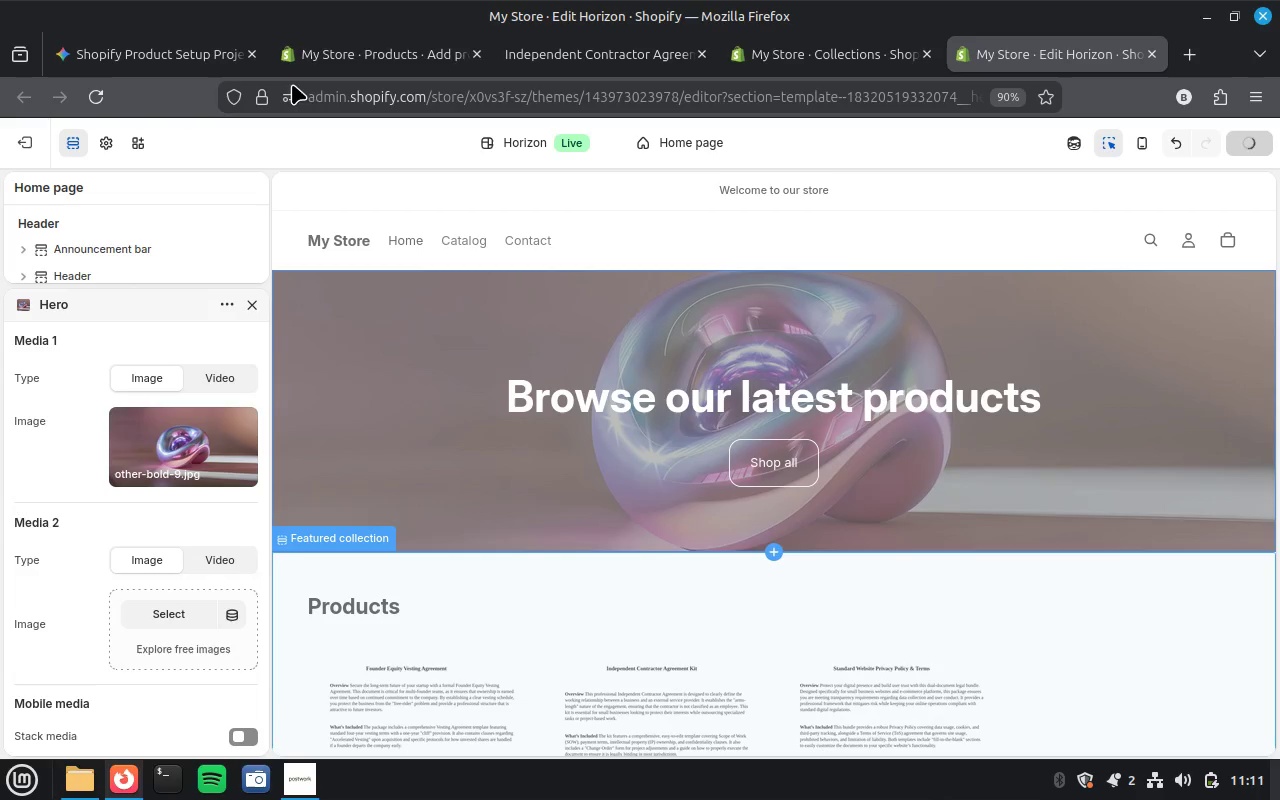 
left_click([378, 49])
 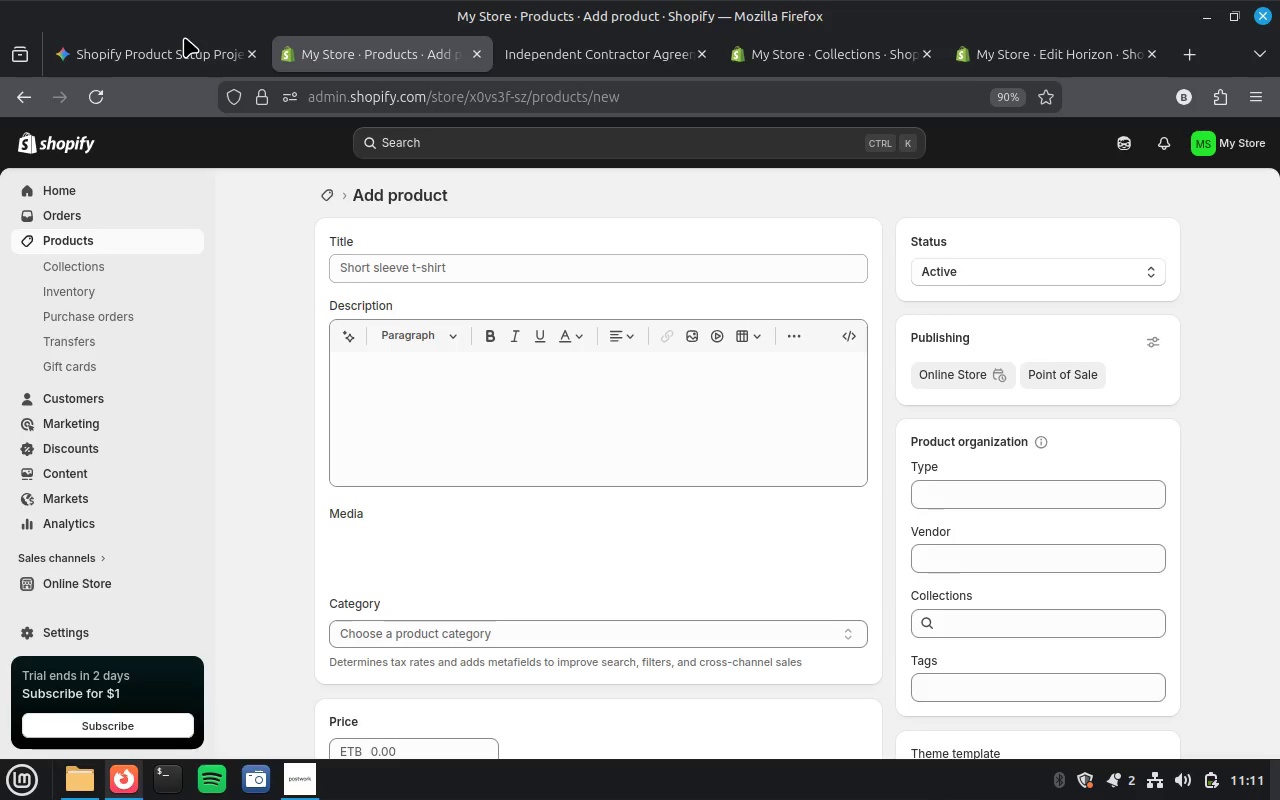 
left_click([177, 54])
 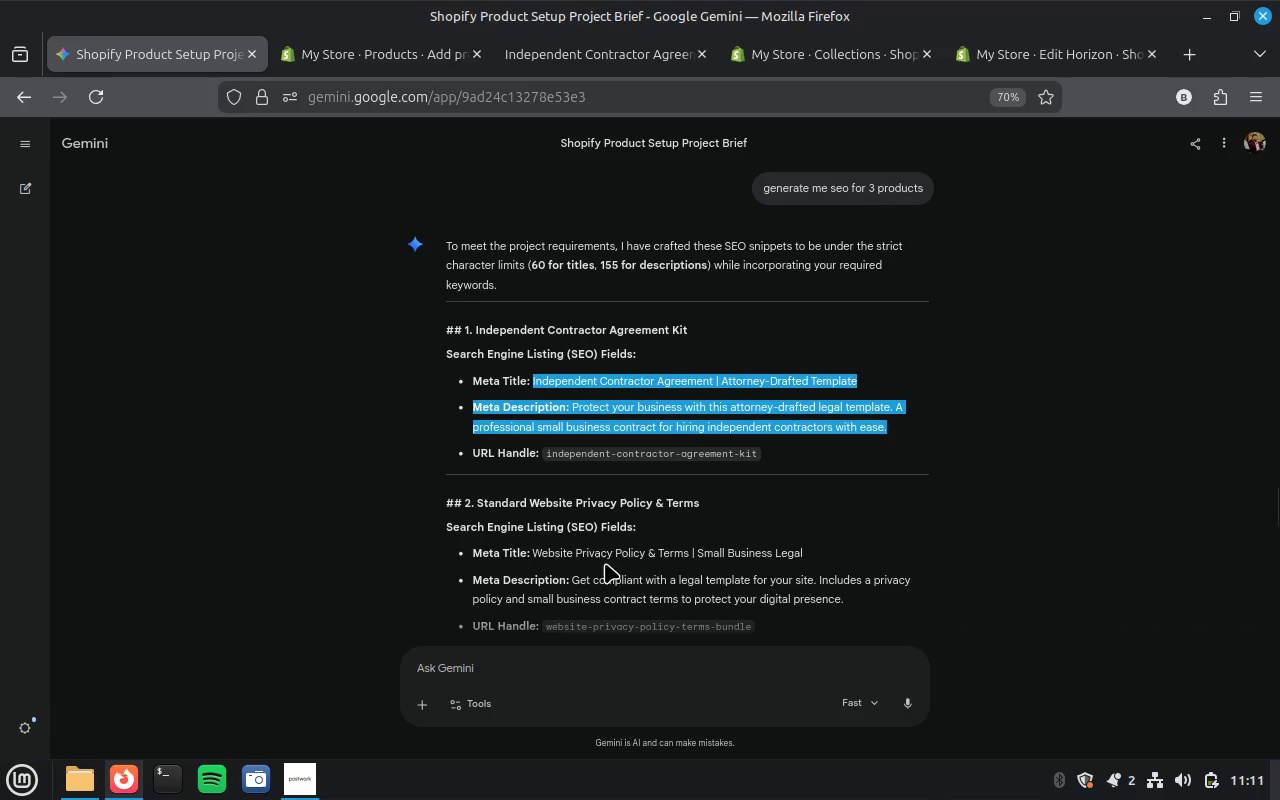 
scroll: coordinate [574, 487], scroll_direction: up, amount: 16.0
 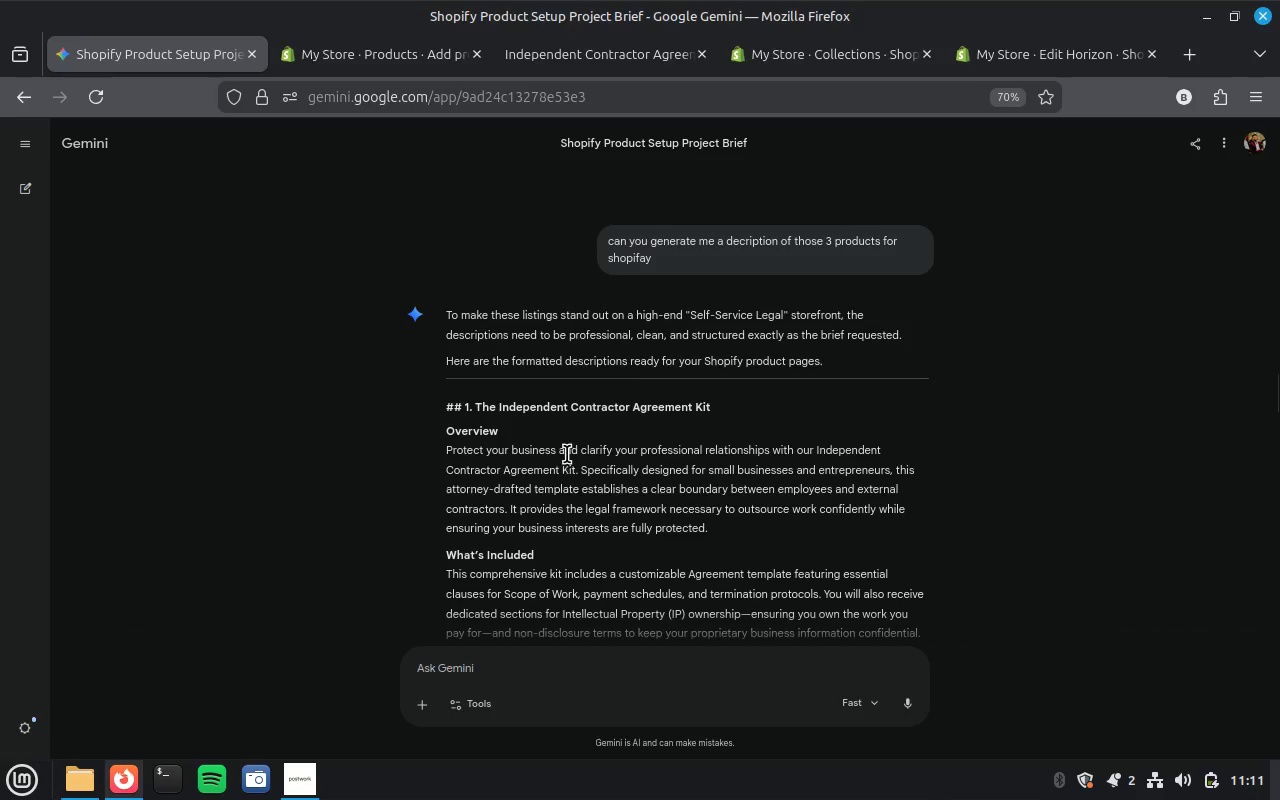 
scroll: coordinate [567, 454], scroll_direction: down, amount: 4.0
 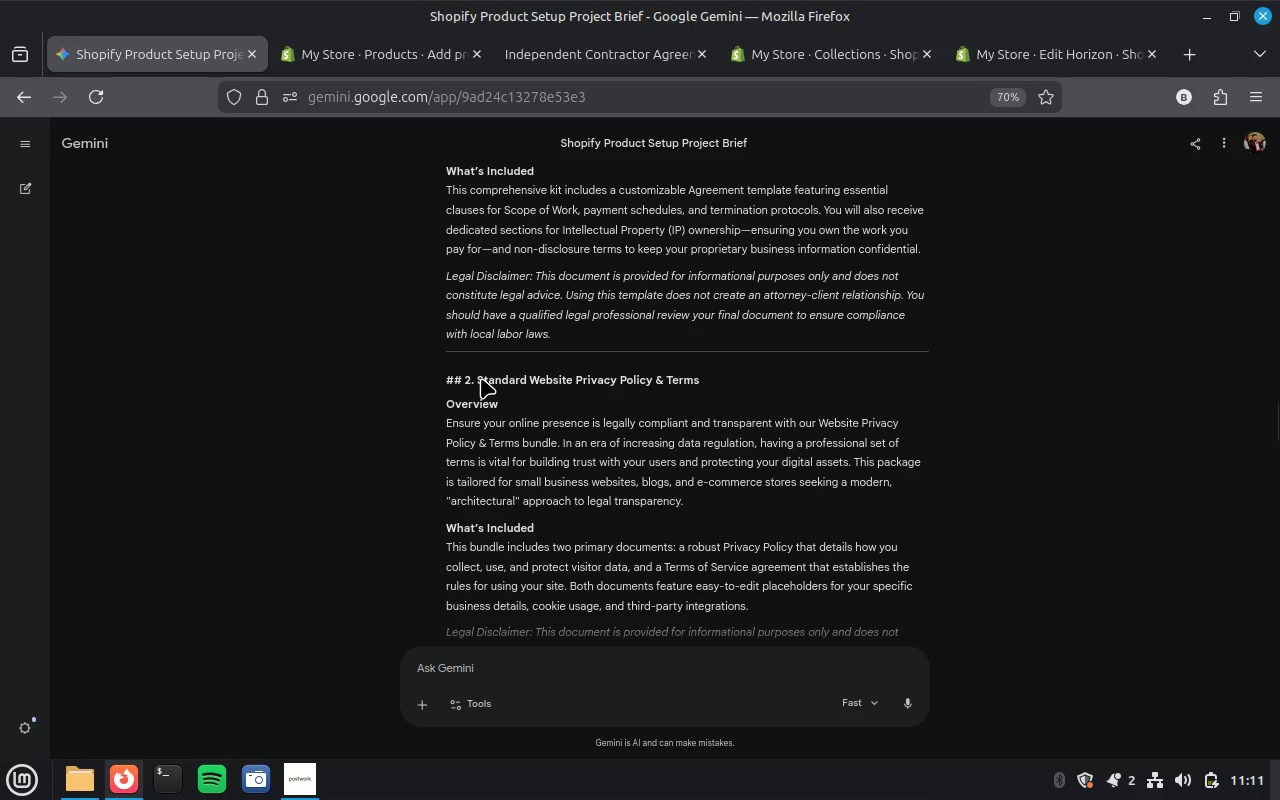 
left_click_drag(start_coordinate=[479, 378], to_coordinate=[786, 510])
 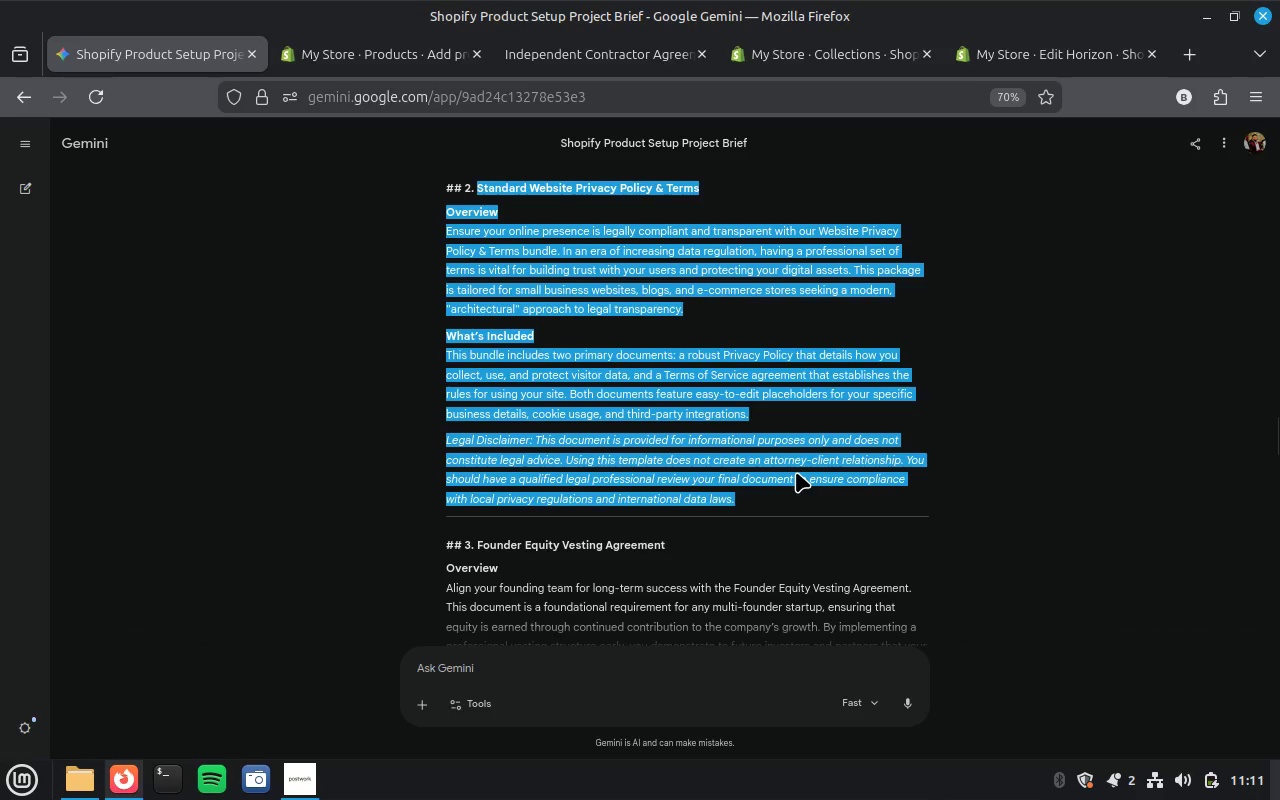 
scroll: coordinate [789, 513], scroll_direction: down, amount: 2.0
 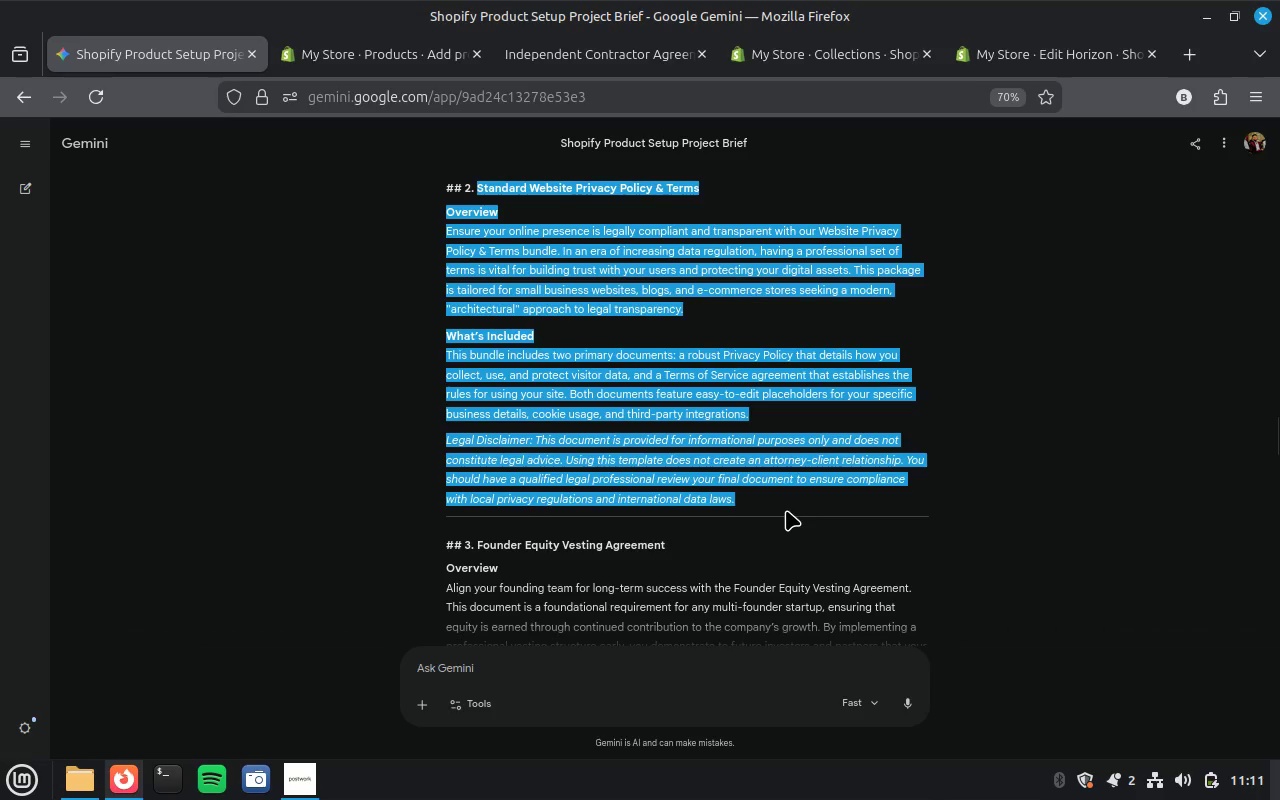 
key(Control+C)
 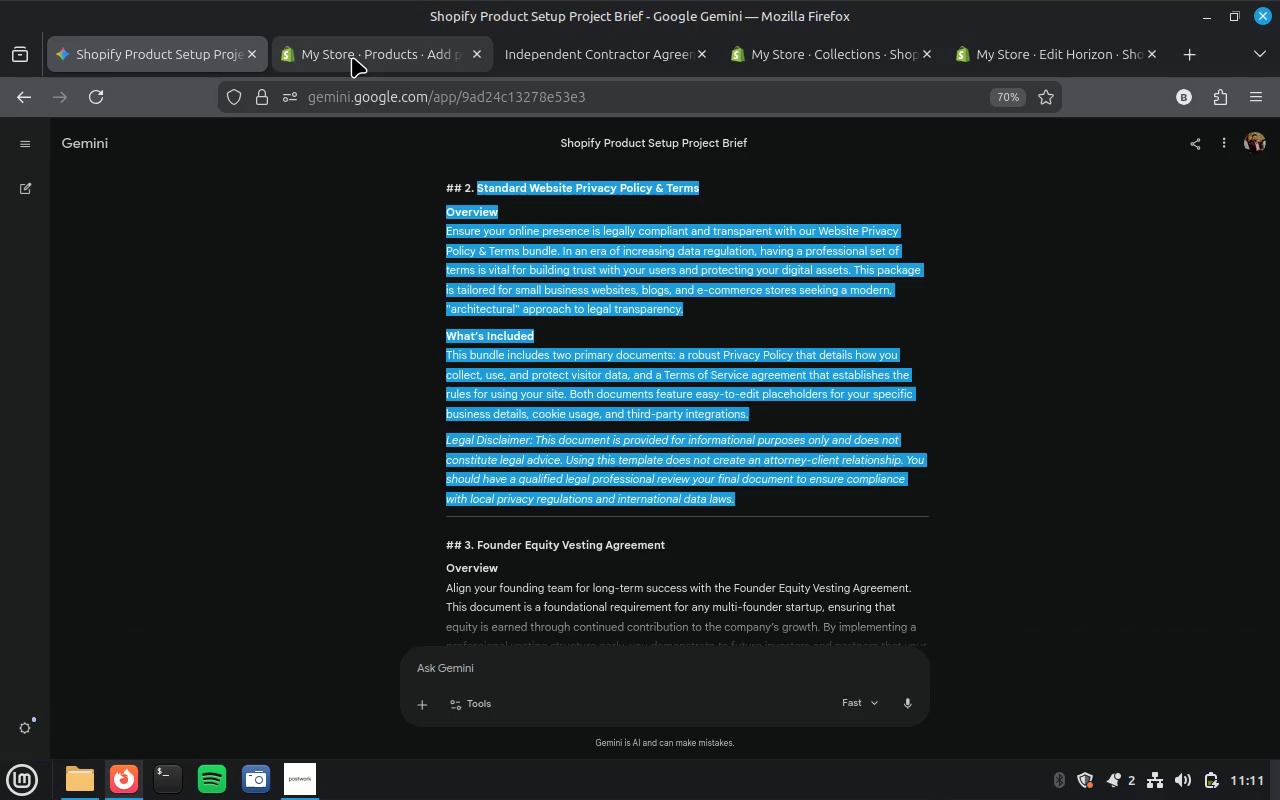 
left_click([352, 57])
 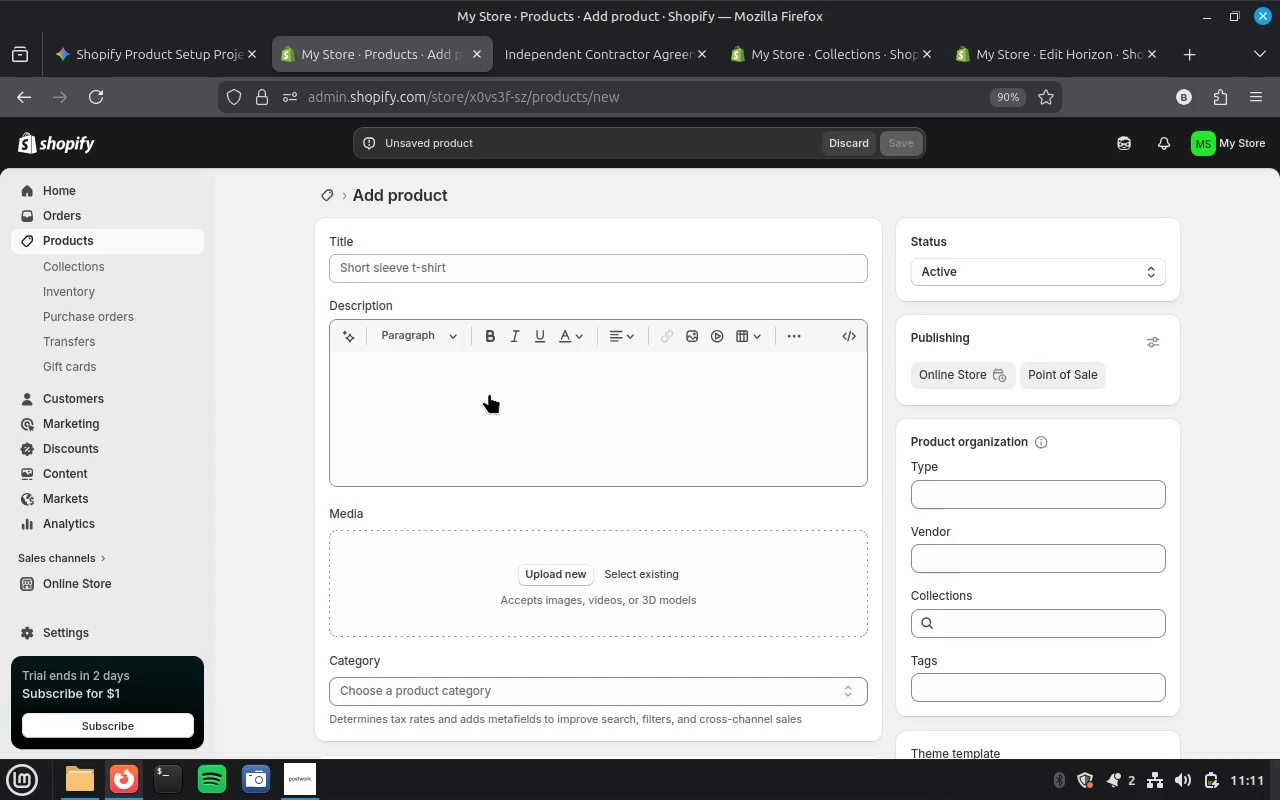 
left_click([489, 450])
 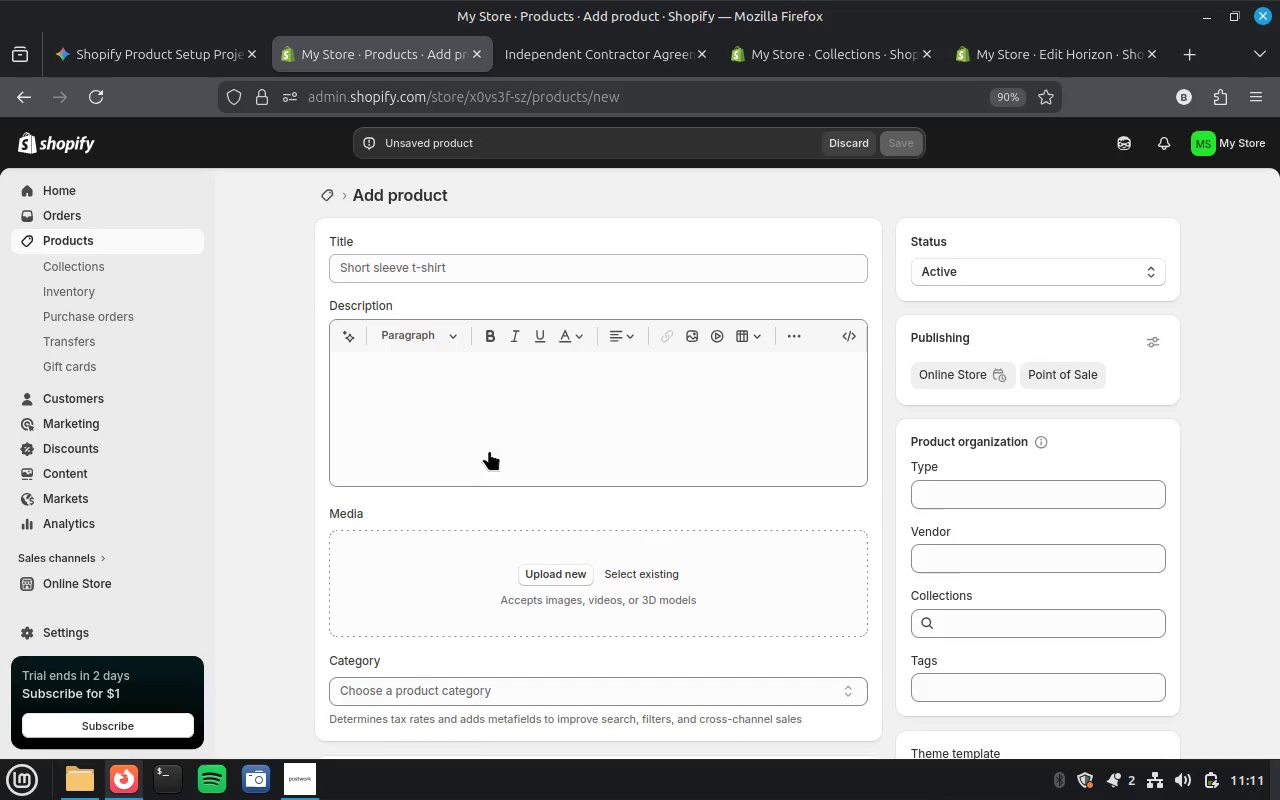 
key(Control+V)
 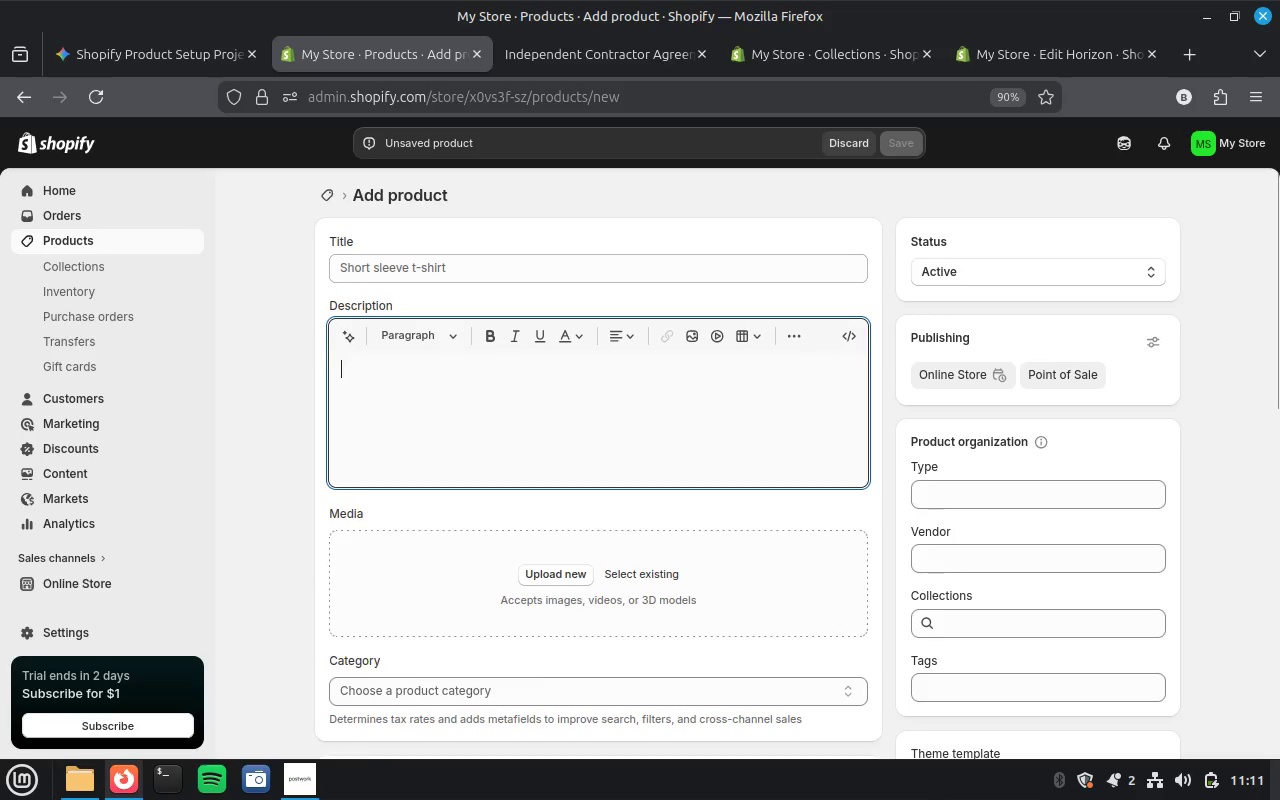 
scroll: coordinate [601, 469], scroll_direction: up, amount: 6.0
 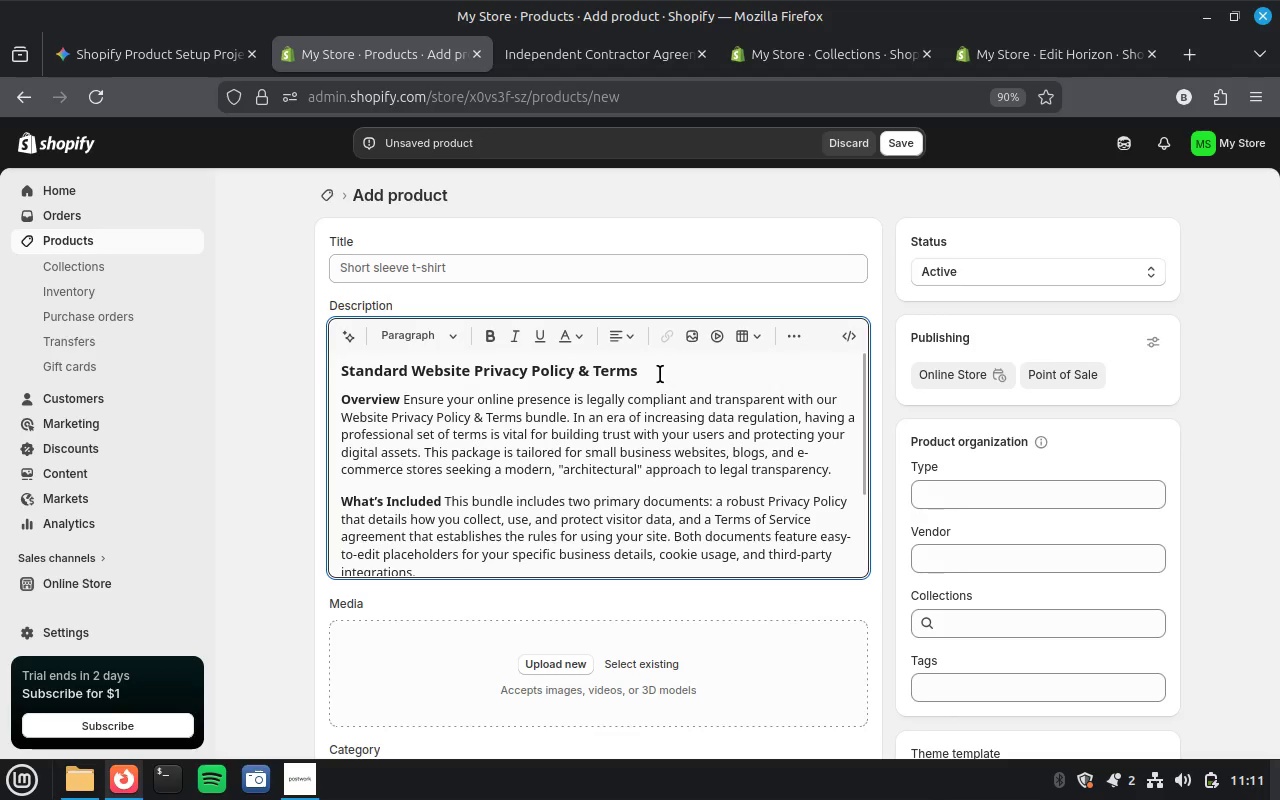 
left_click_drag(start_coordinate=[665, 377], to_coordinate=[268, 371])
 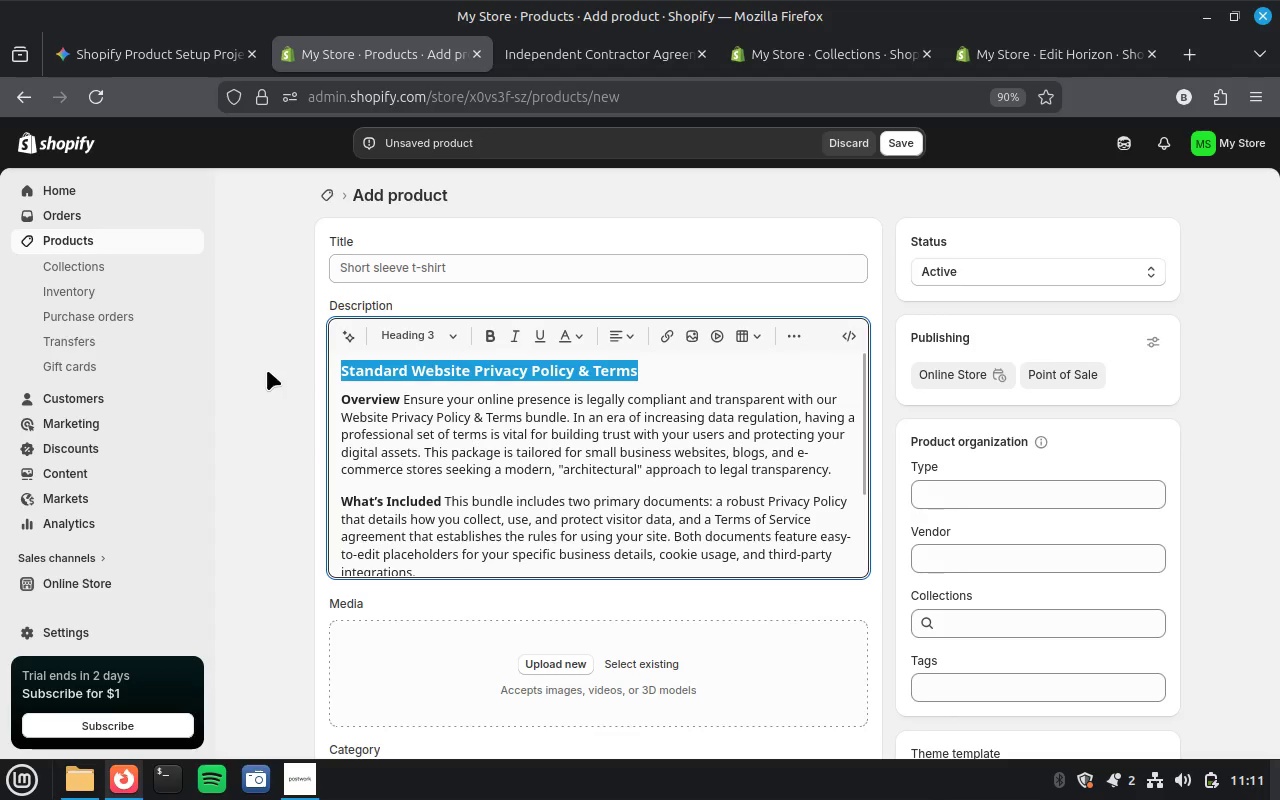 
key(Control+X)
 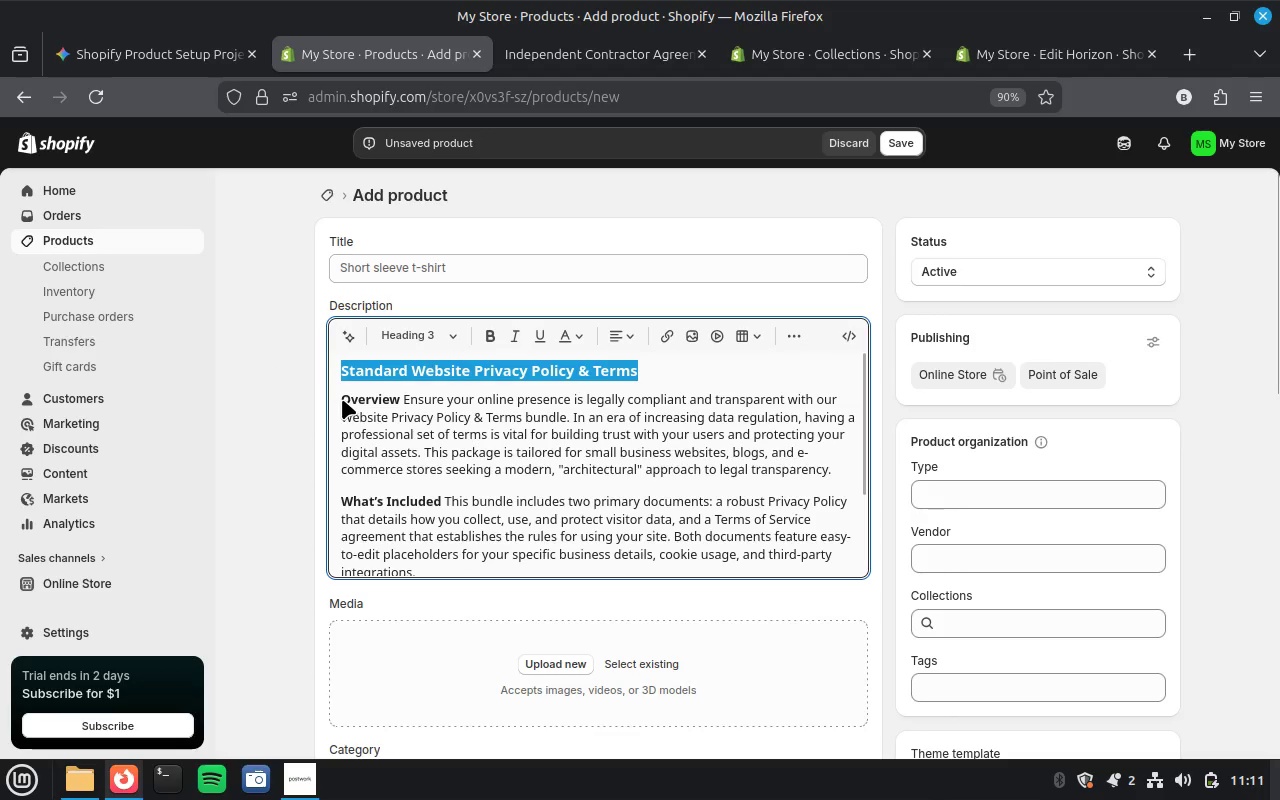 
left_click([342, 399])
 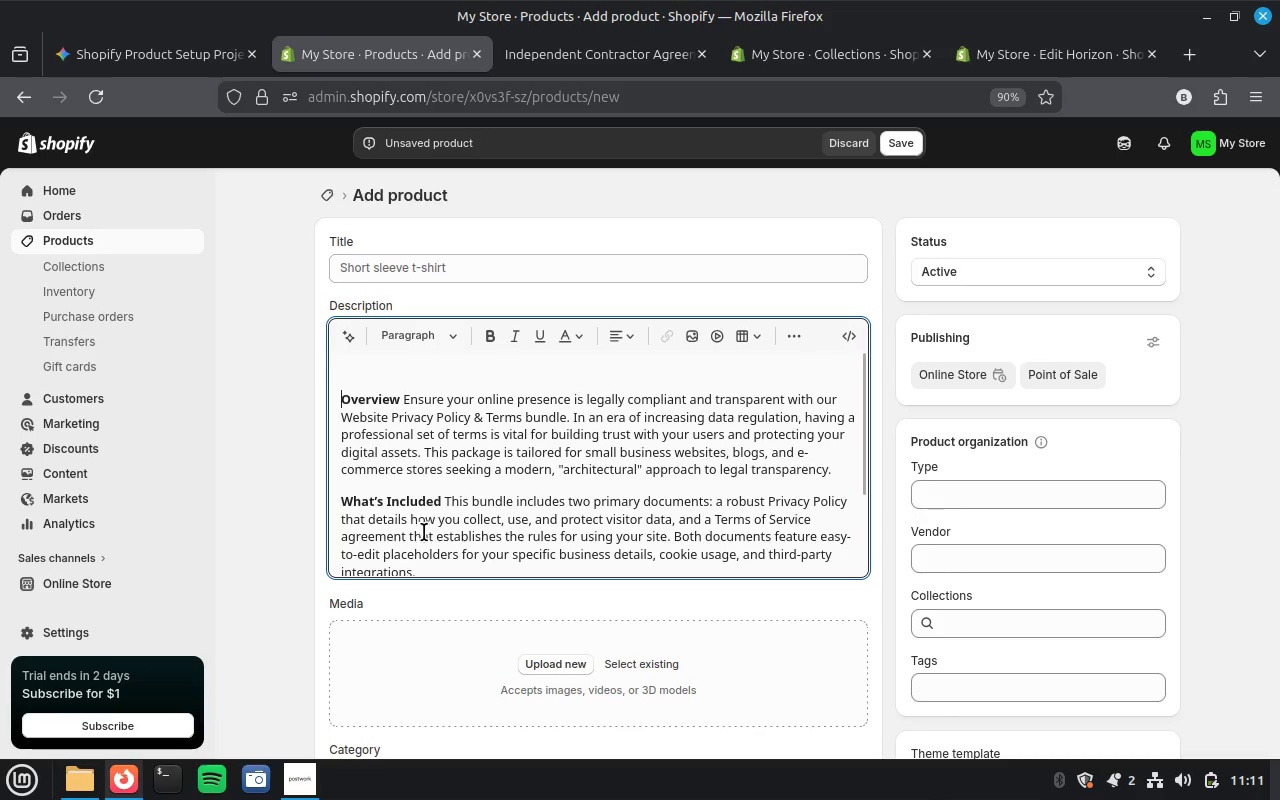 
key(Backspace)
 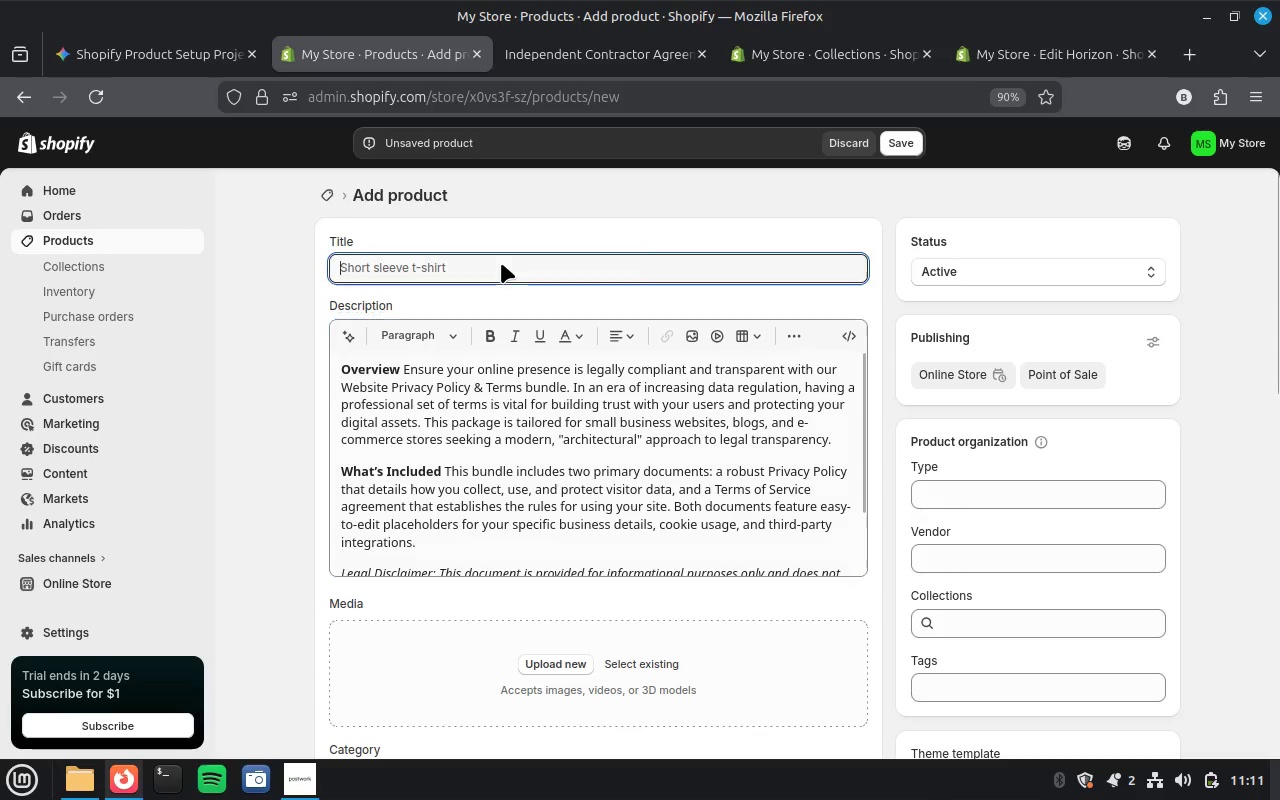 
key(Control+V)
 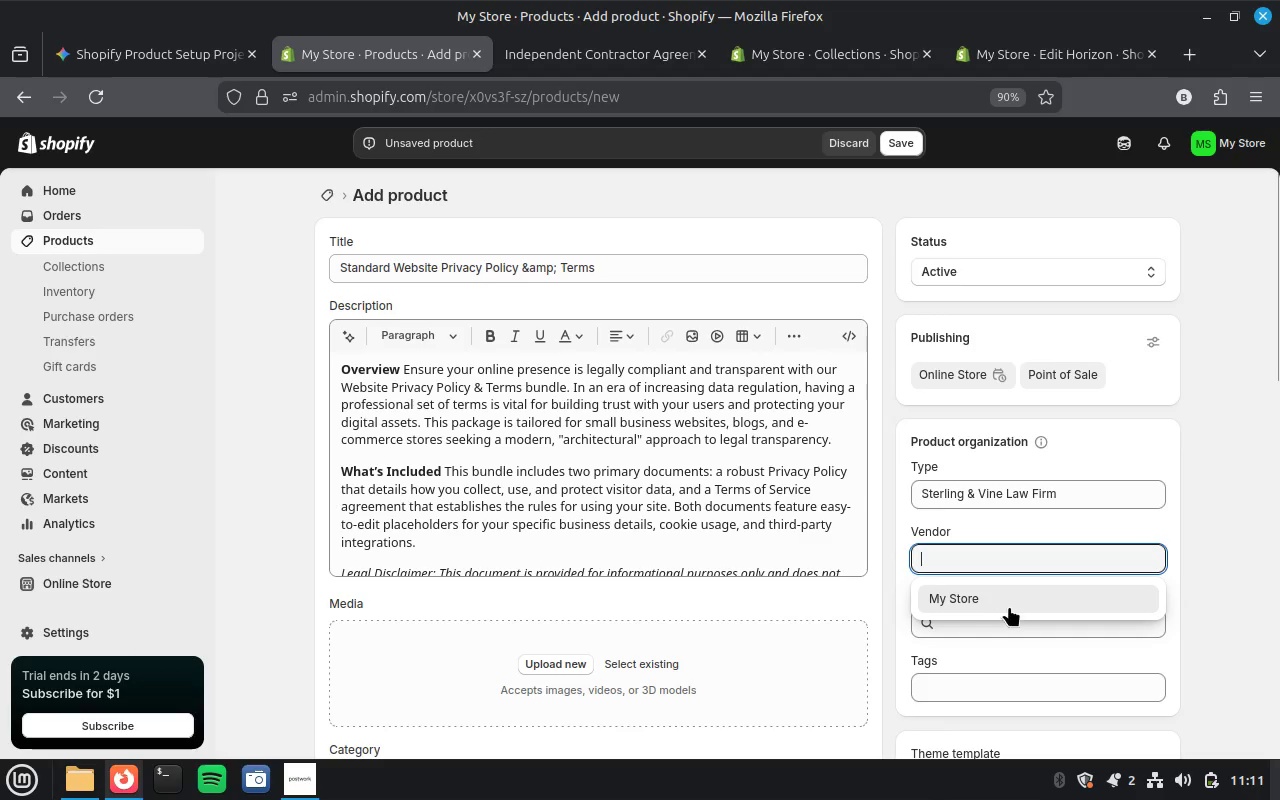 
wait(7.54)
 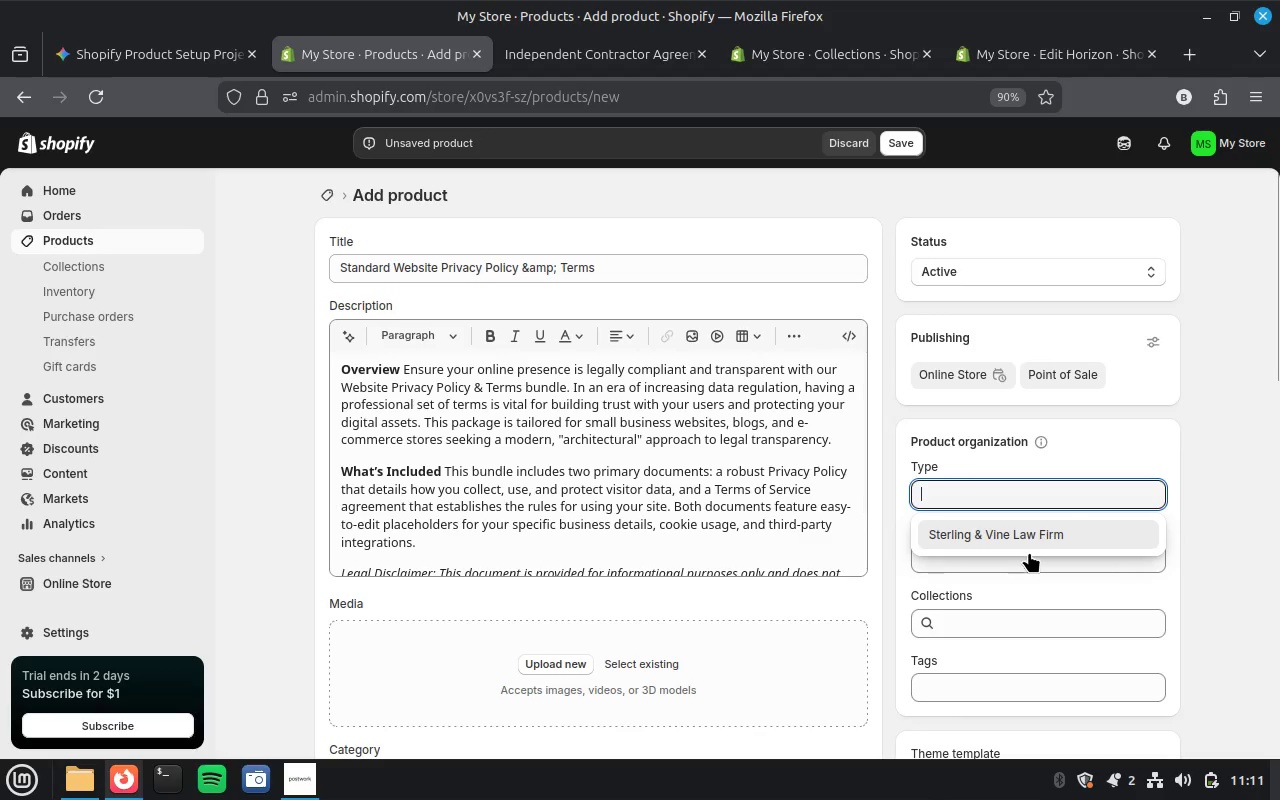 
left_click([1006, 619])
 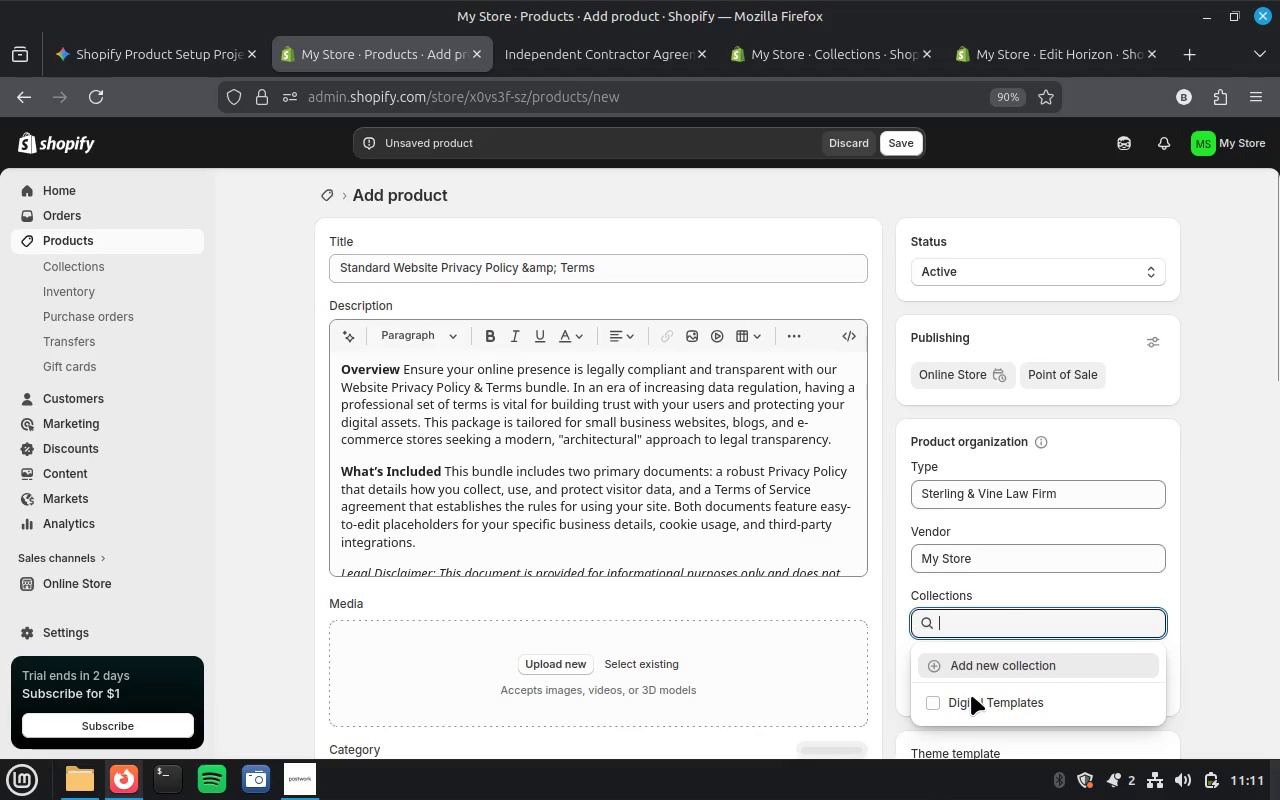 
left_click([971, 695])
 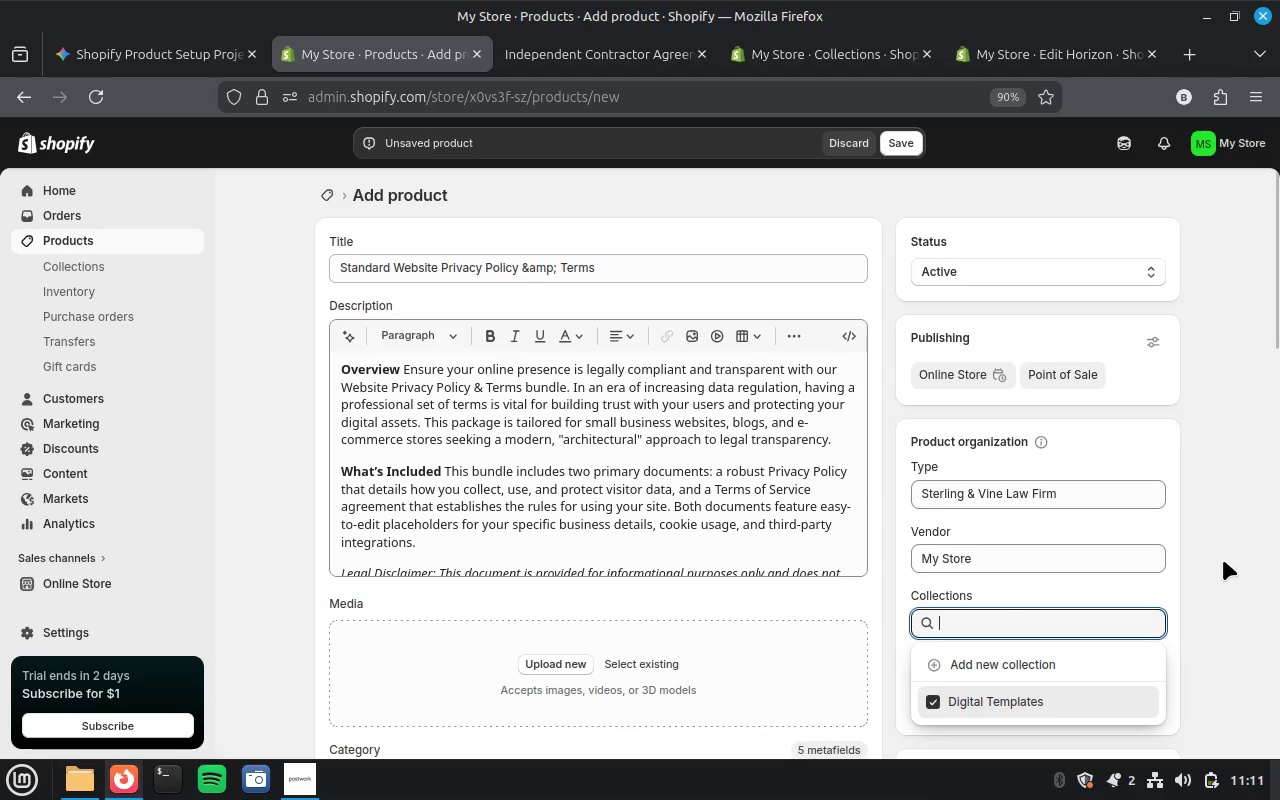 
scroll: coordinate [1223, 560], scroll_direction: down, amount: 2.0
 